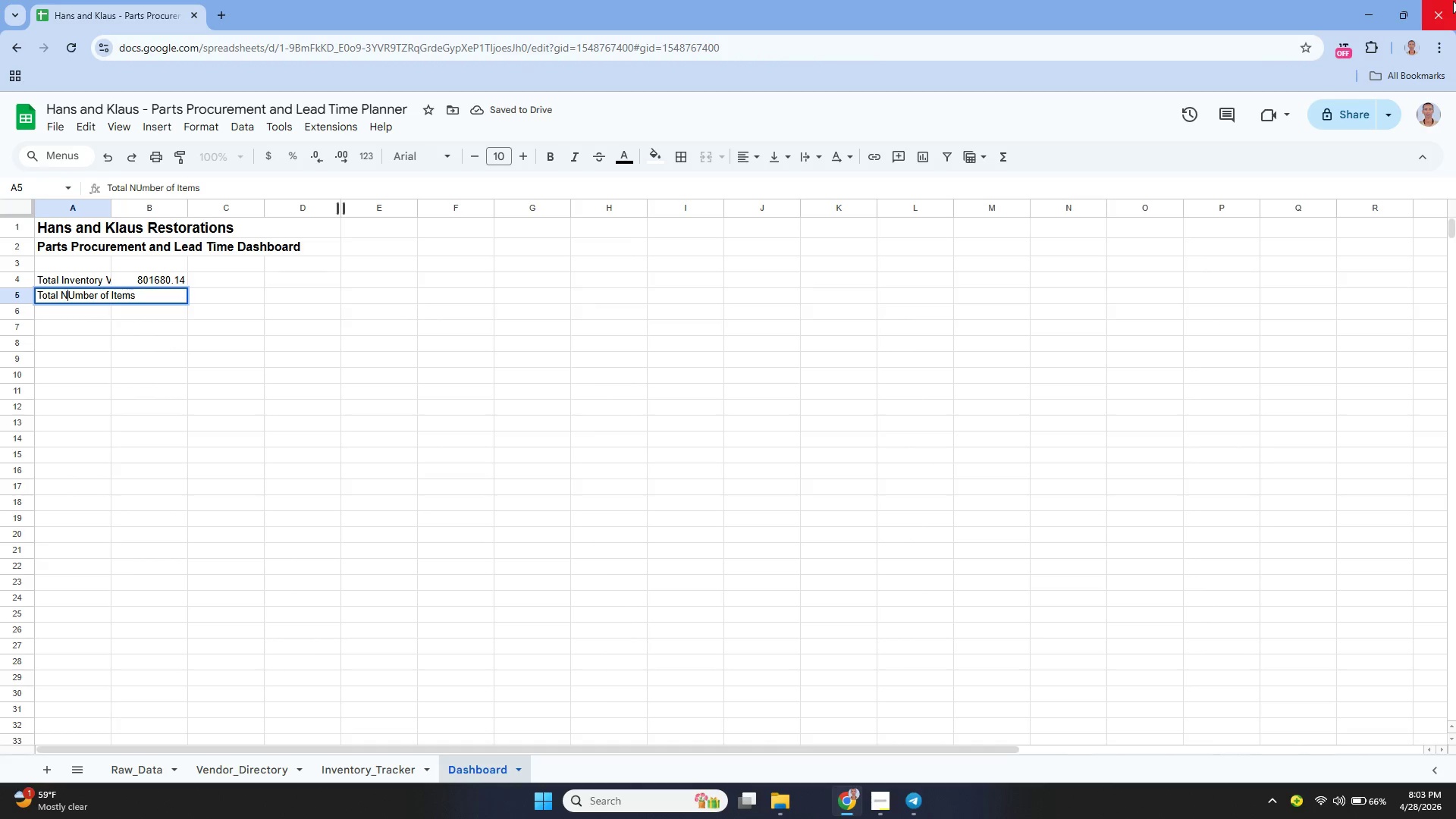 
key(ArrowRight)
 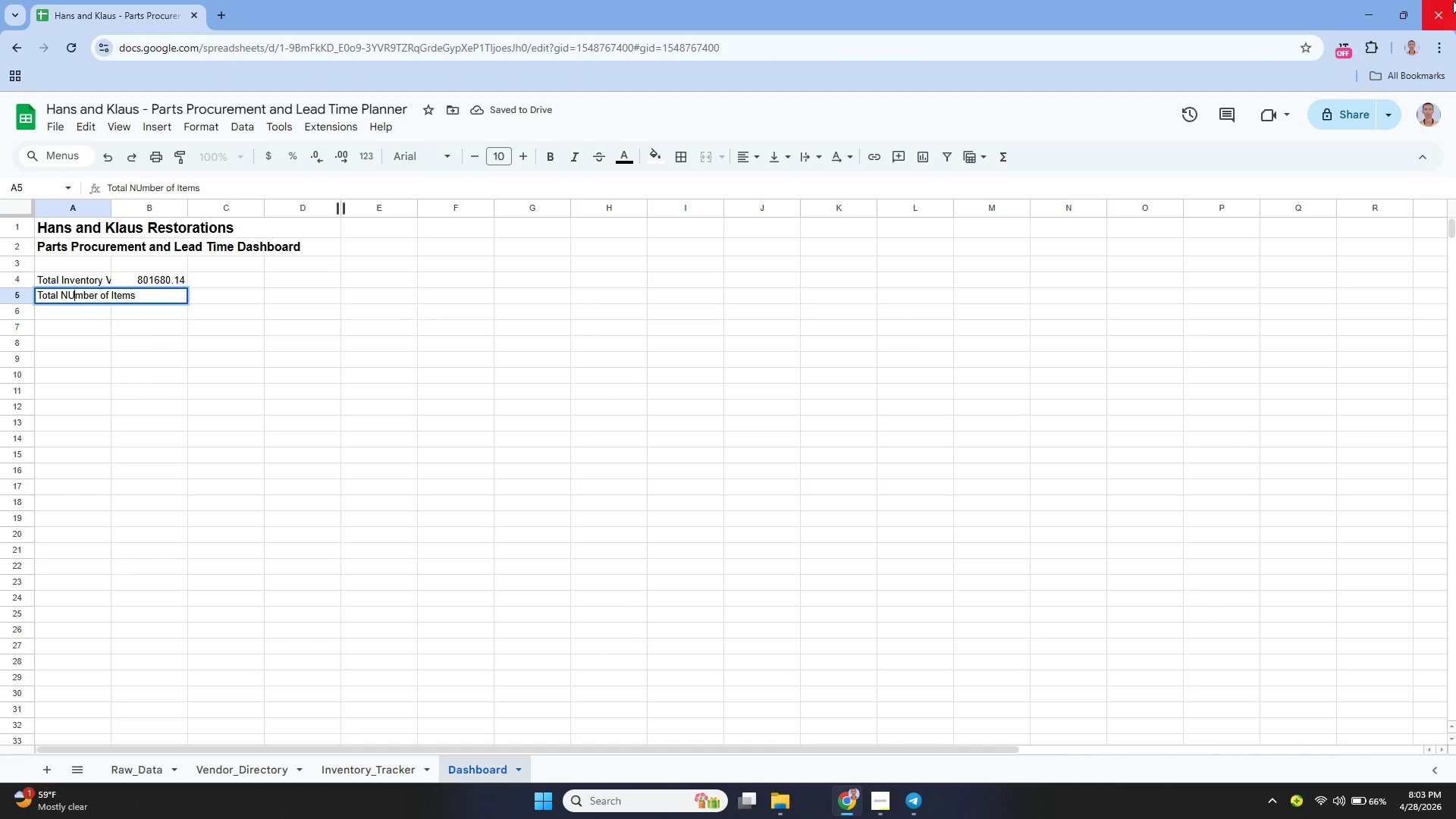 
key(Backspace)
 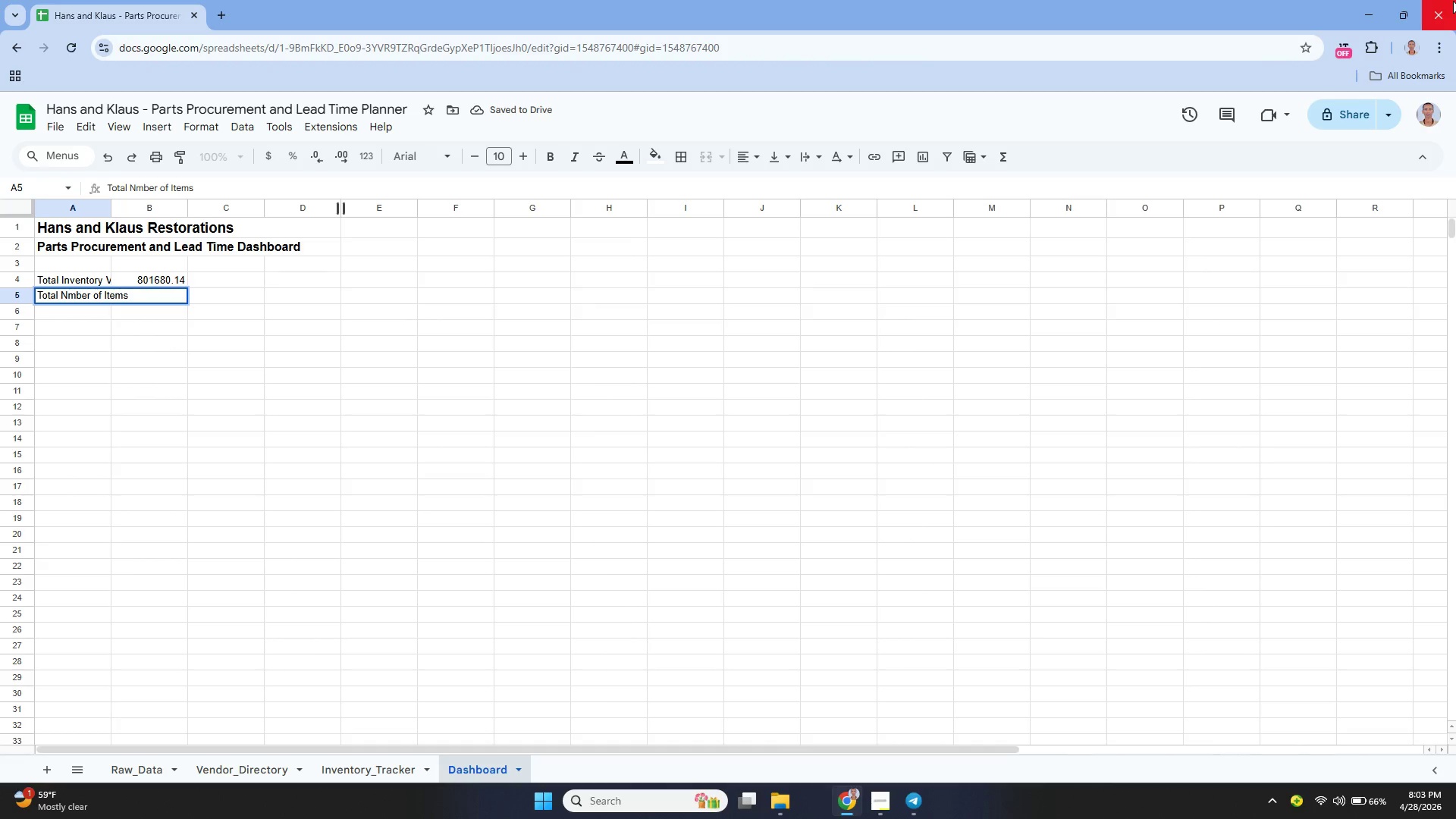 
key(U)
 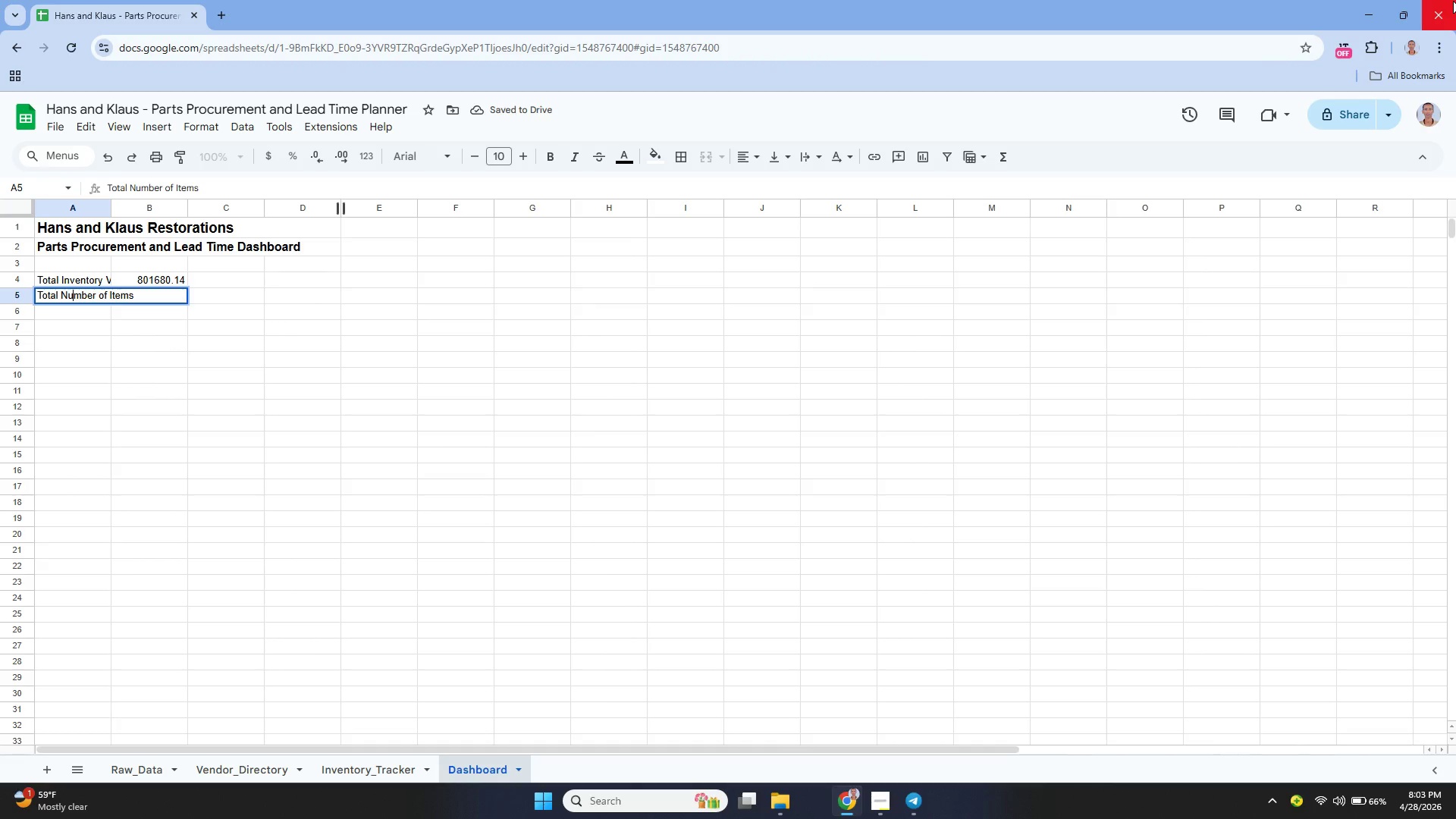 
key(Enter)
 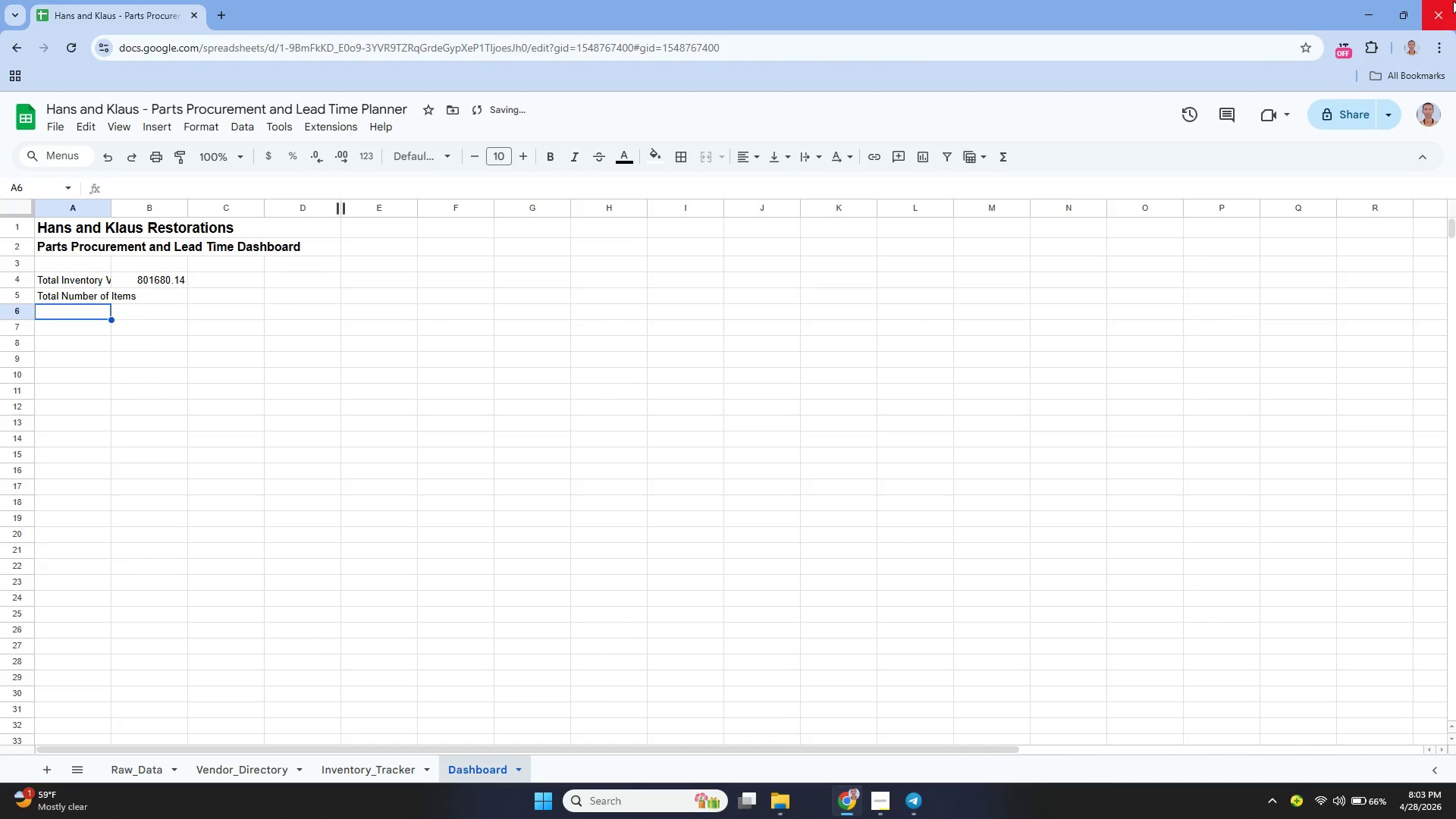 
key(ArrowUp)
 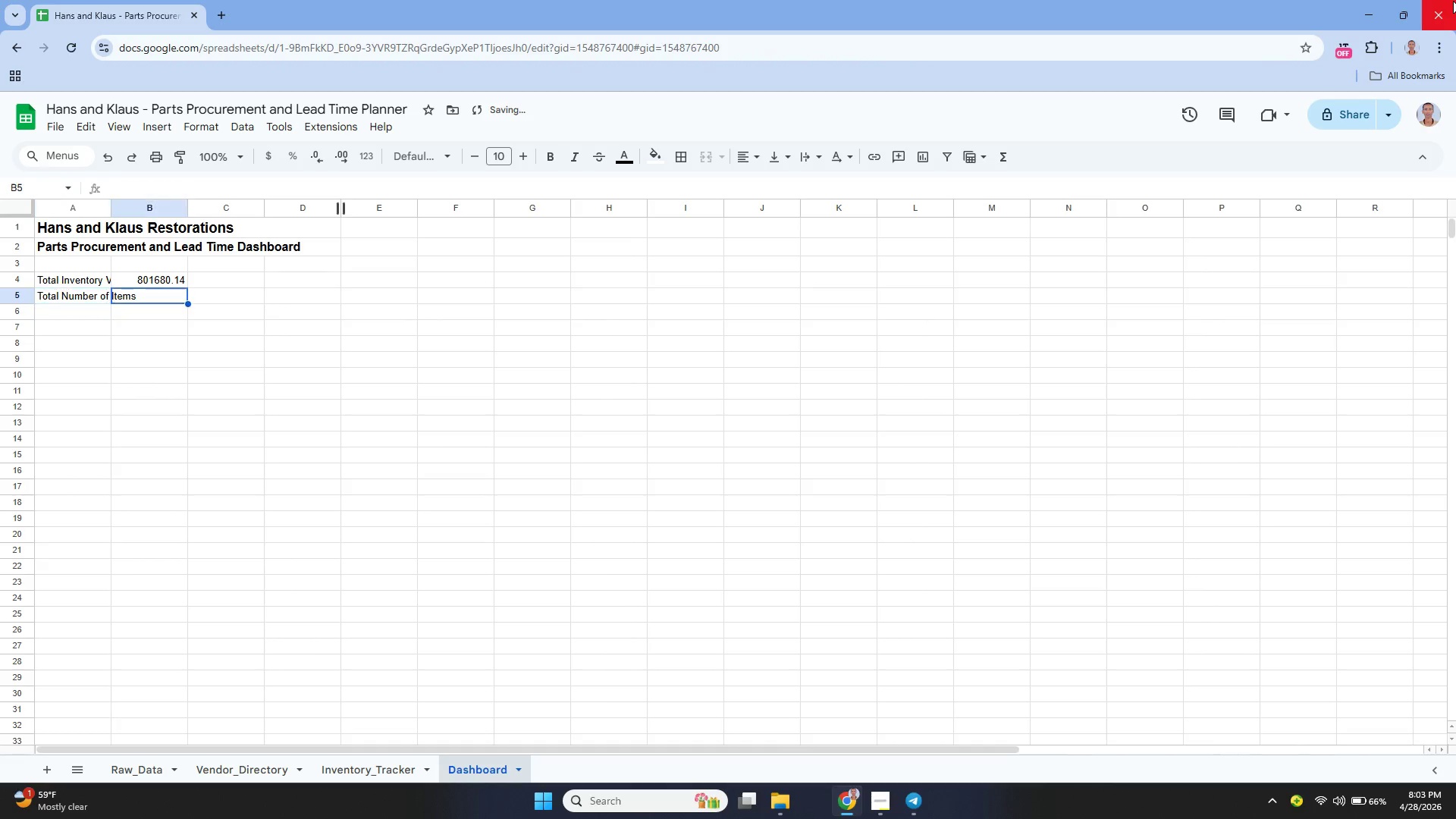 
key(ArrowRight)
 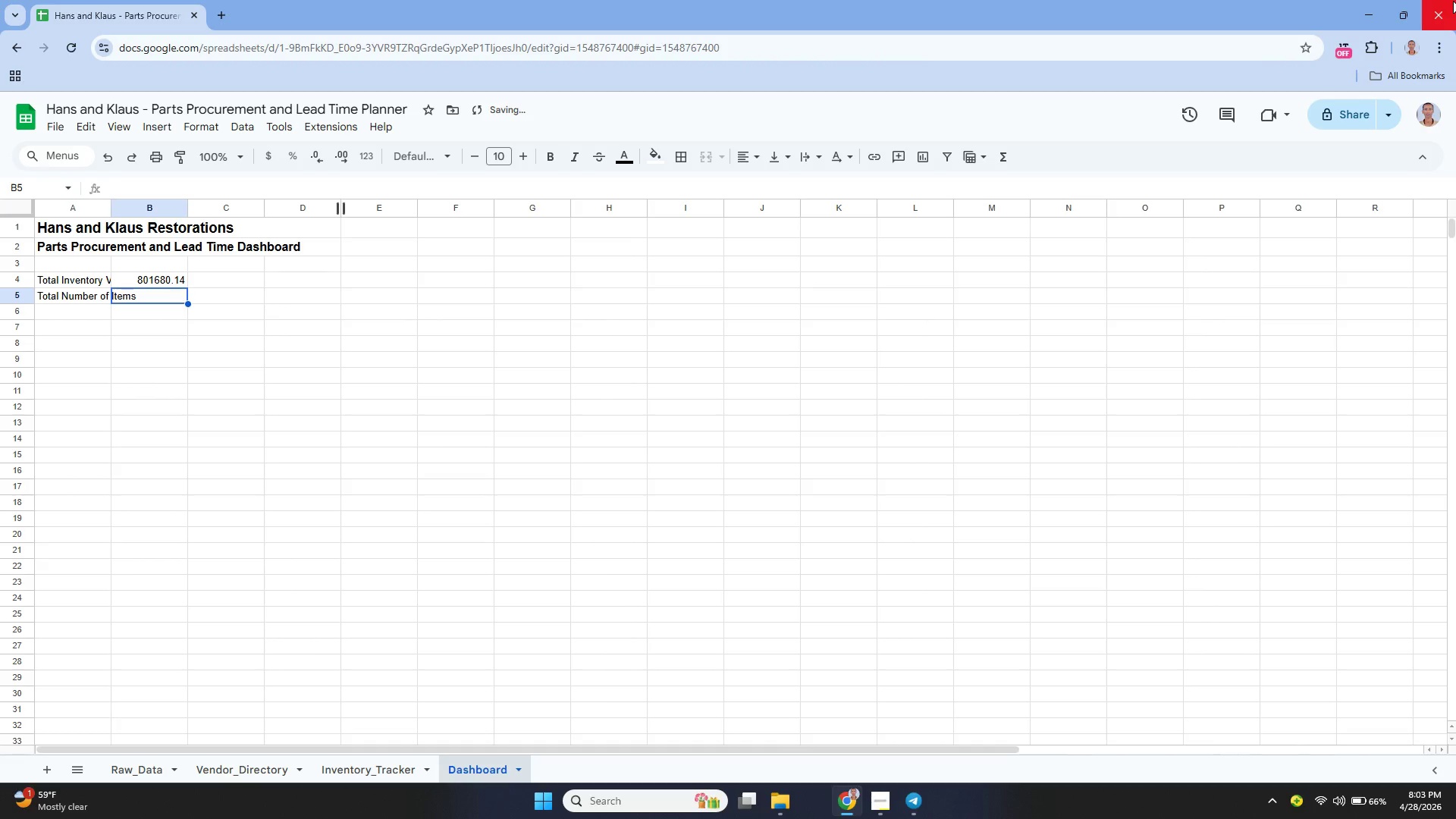 
key(Enter)
 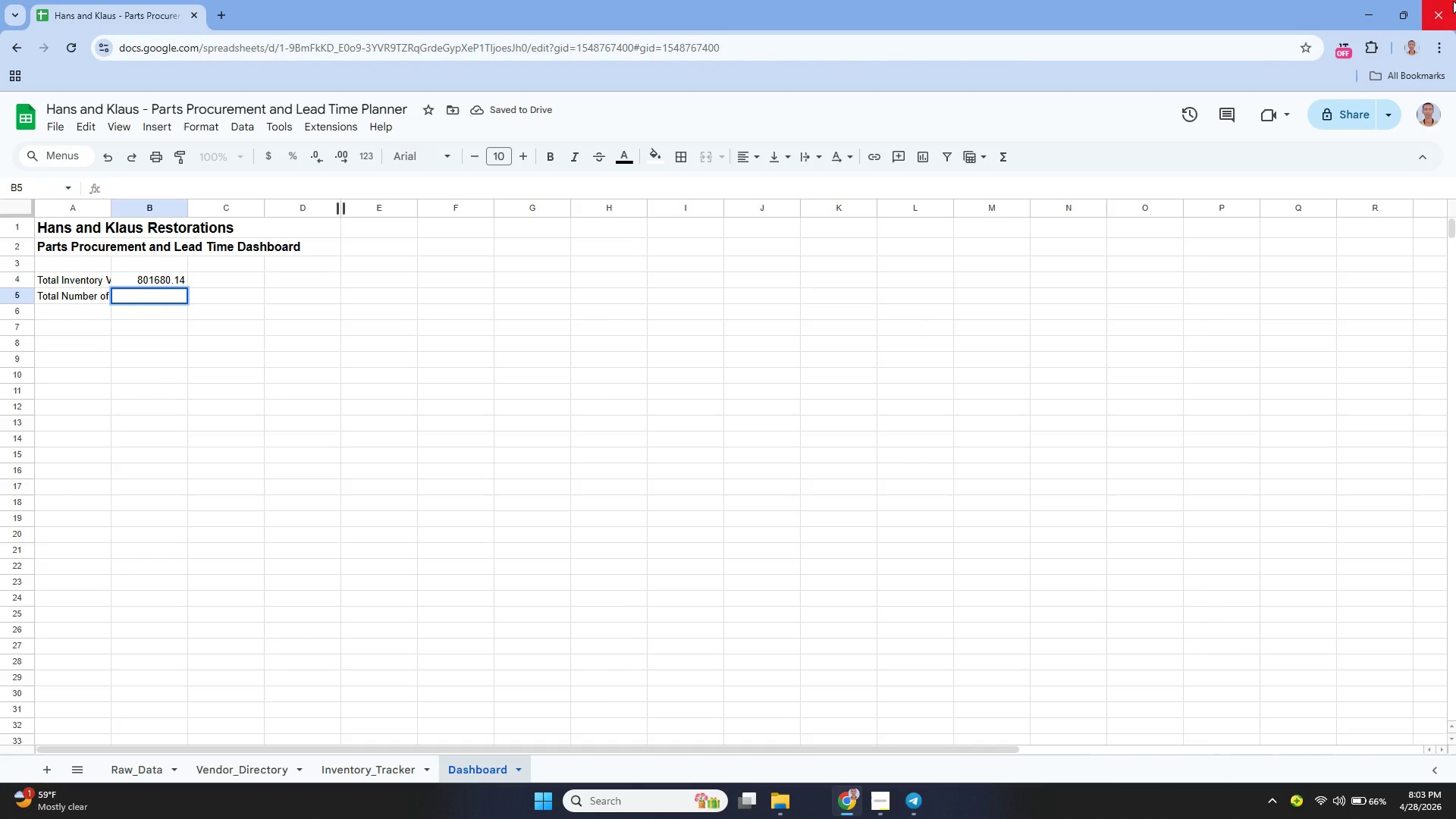 
type(=COUNTA)
 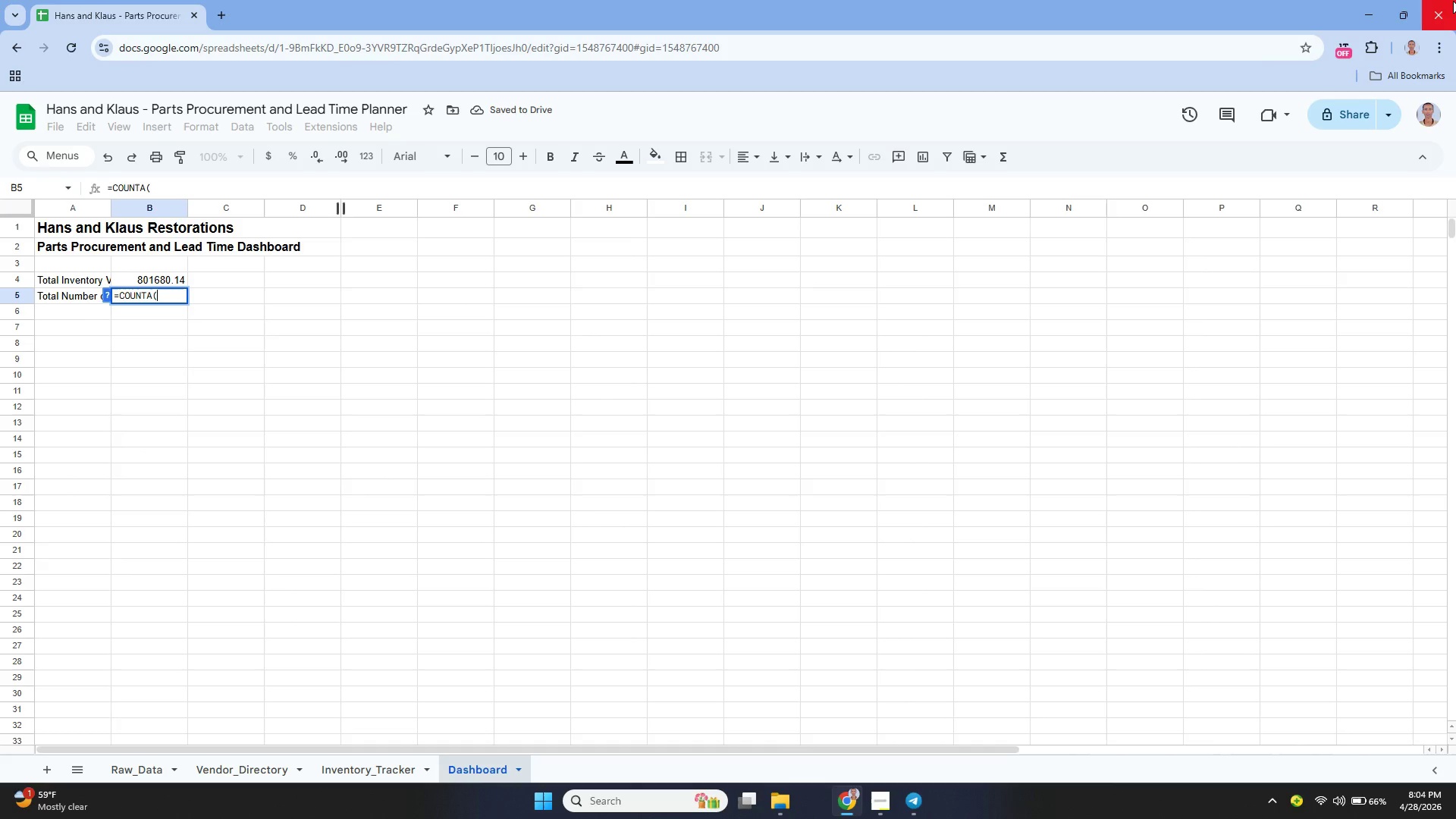 
 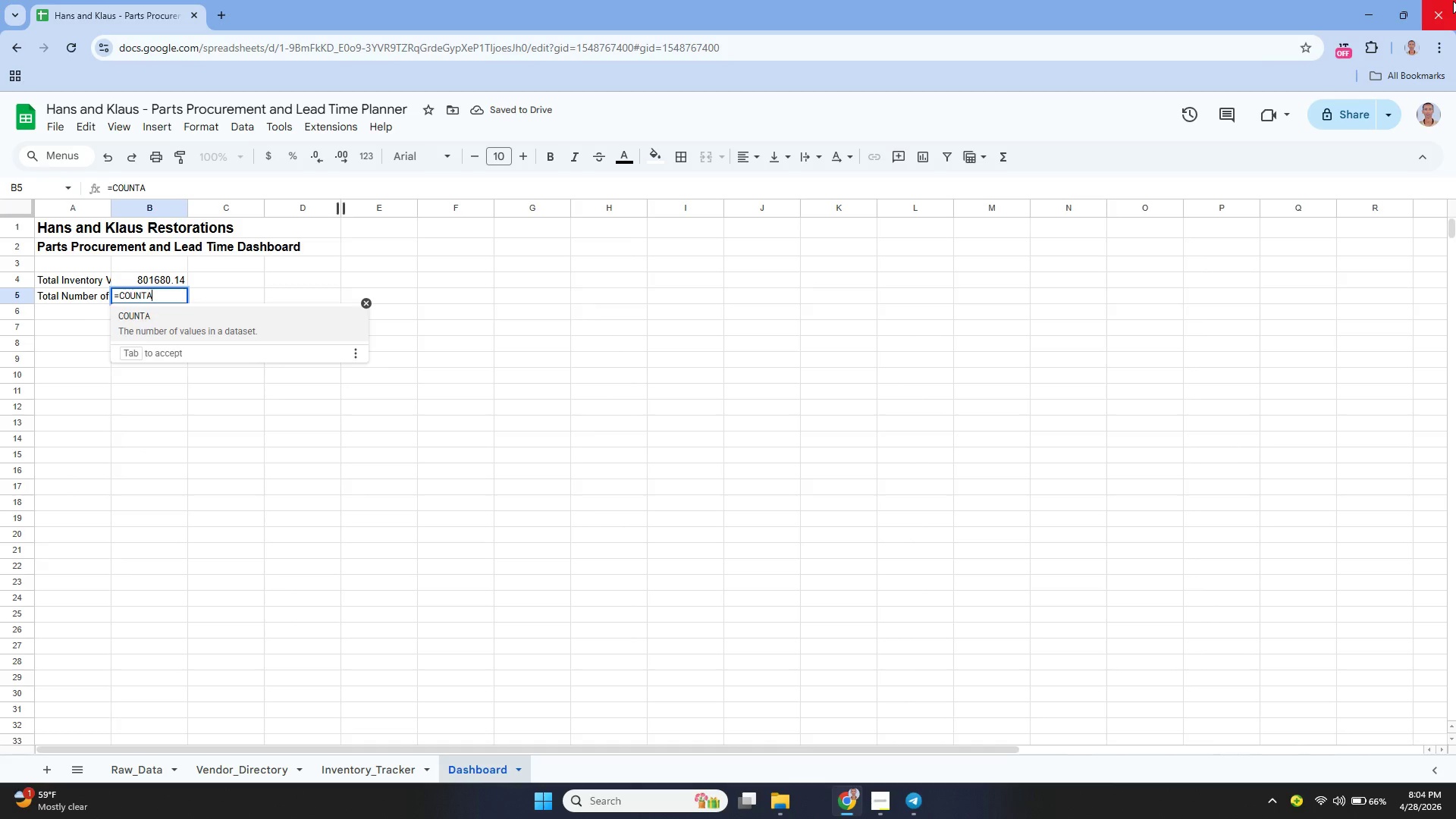 
key(Enter)
 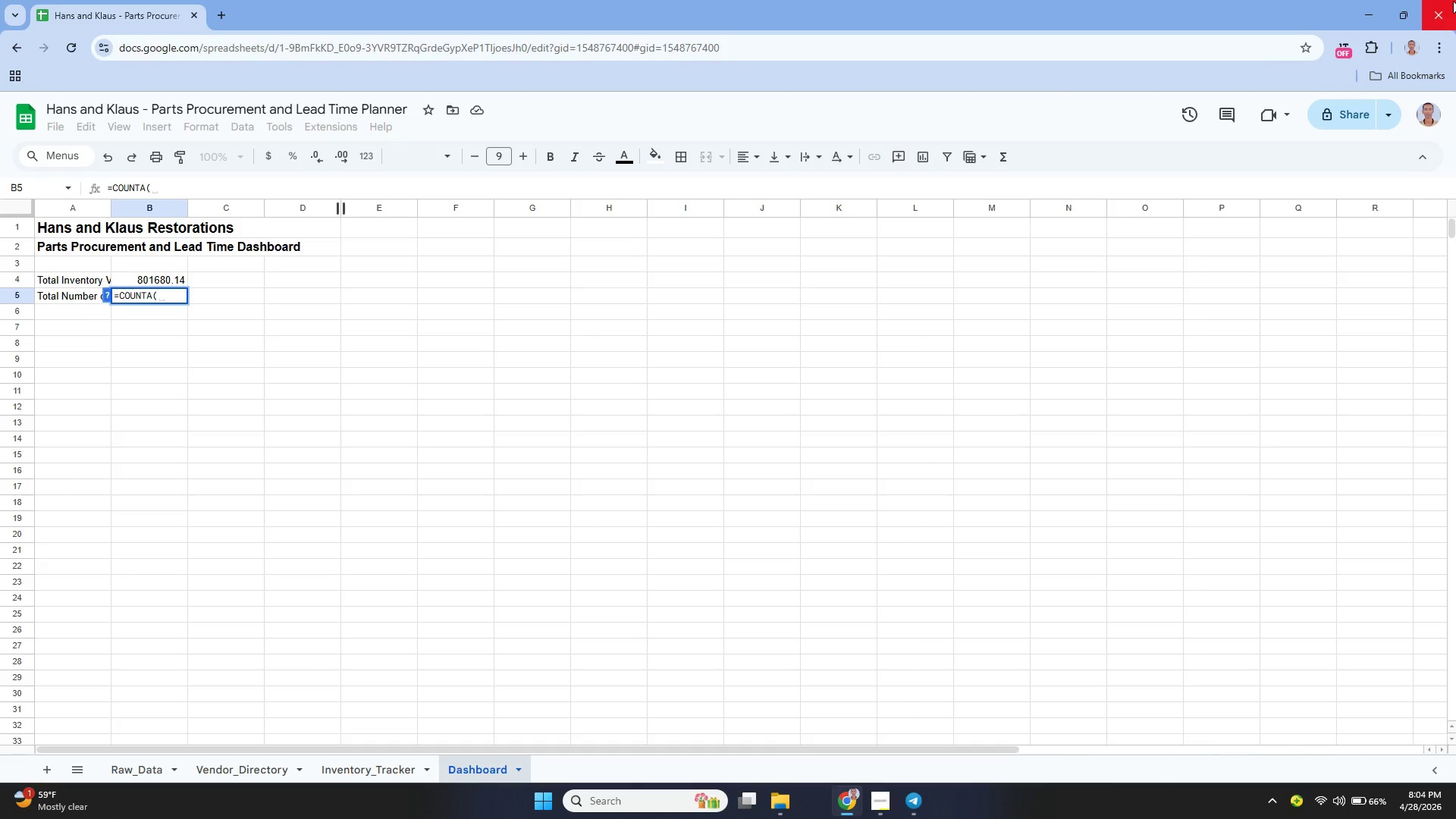 
type(Inventory_Tracker!A2:A101))
 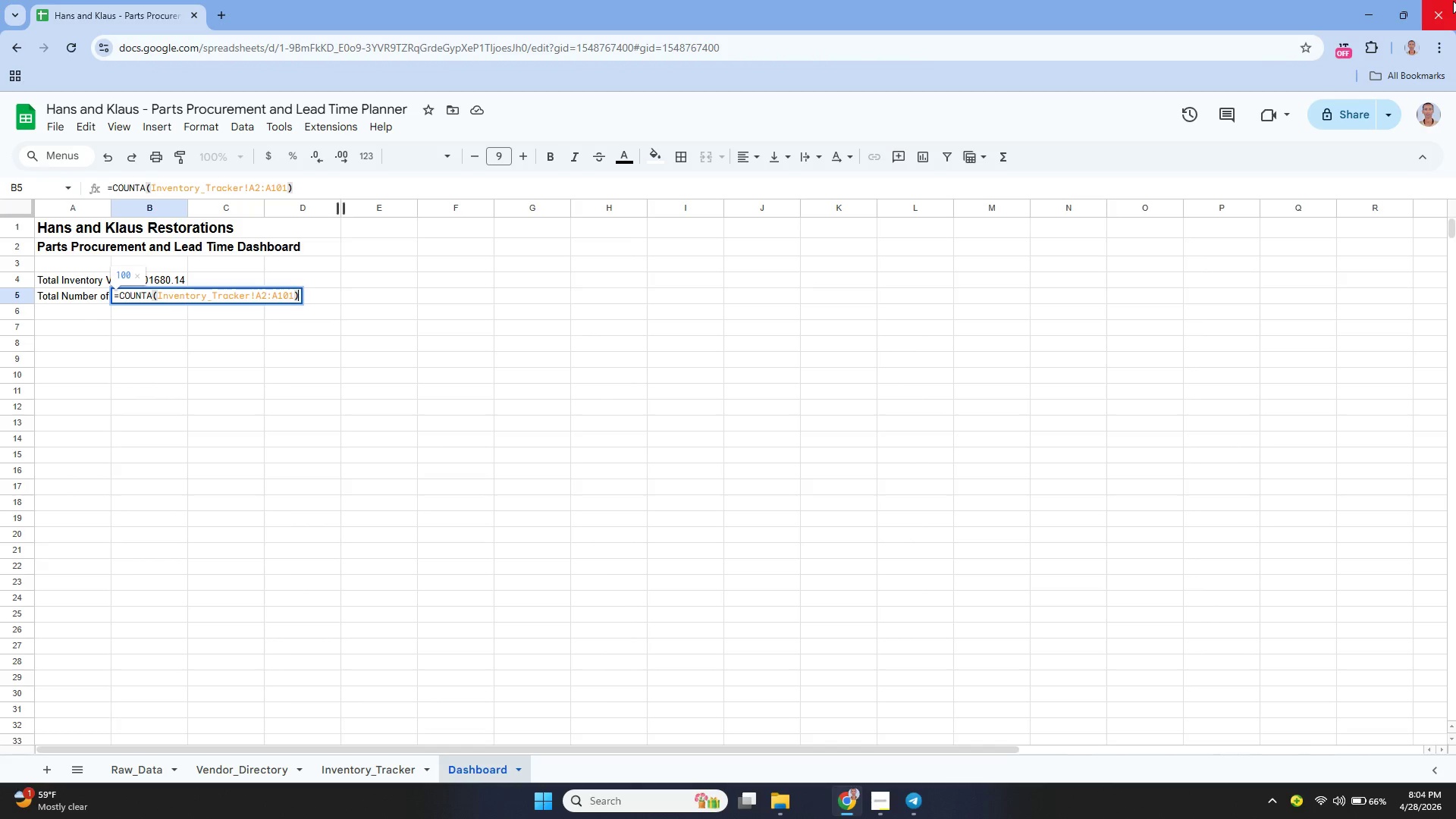 
wait(5.84)
 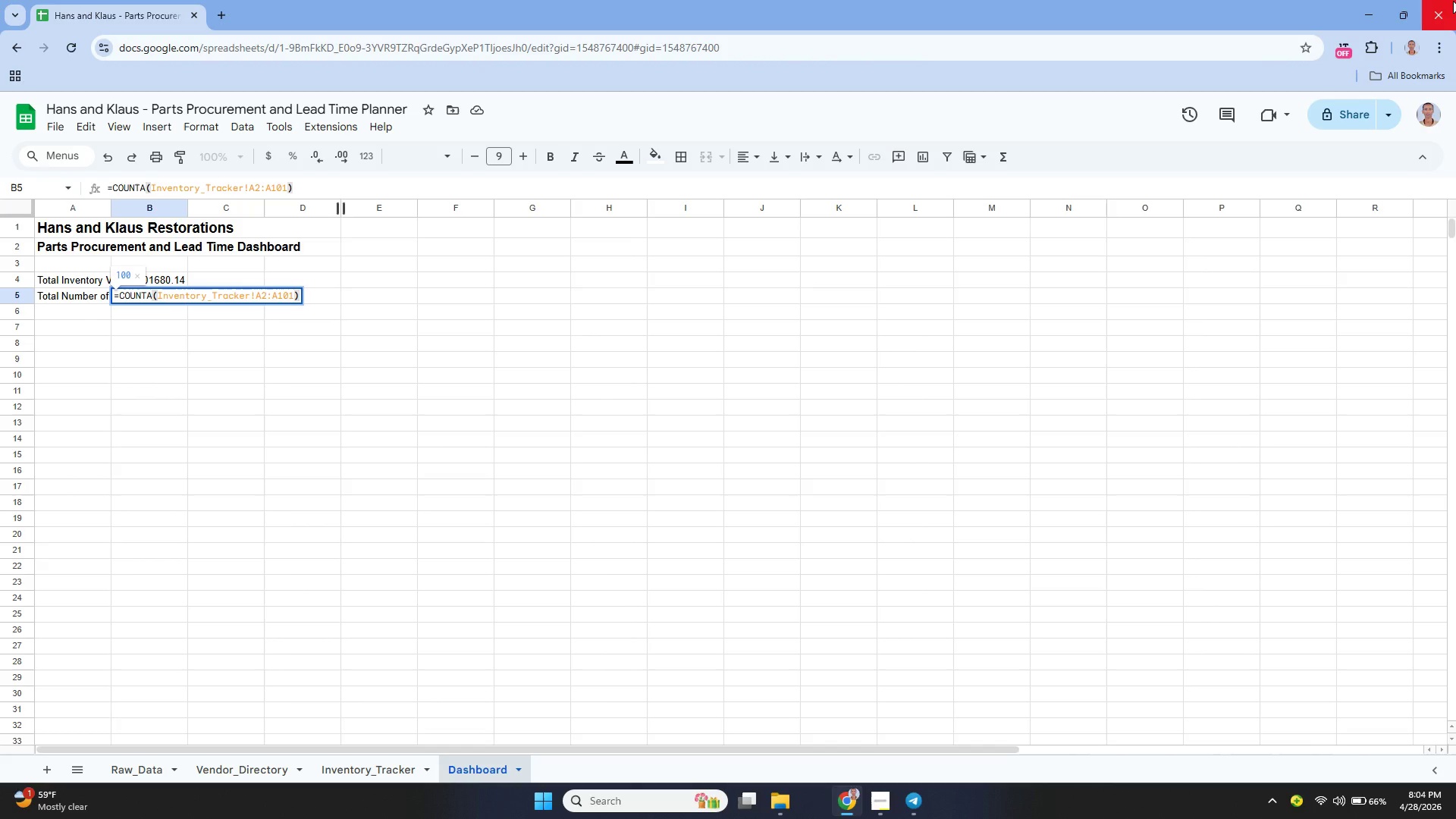 
key(Enter)
 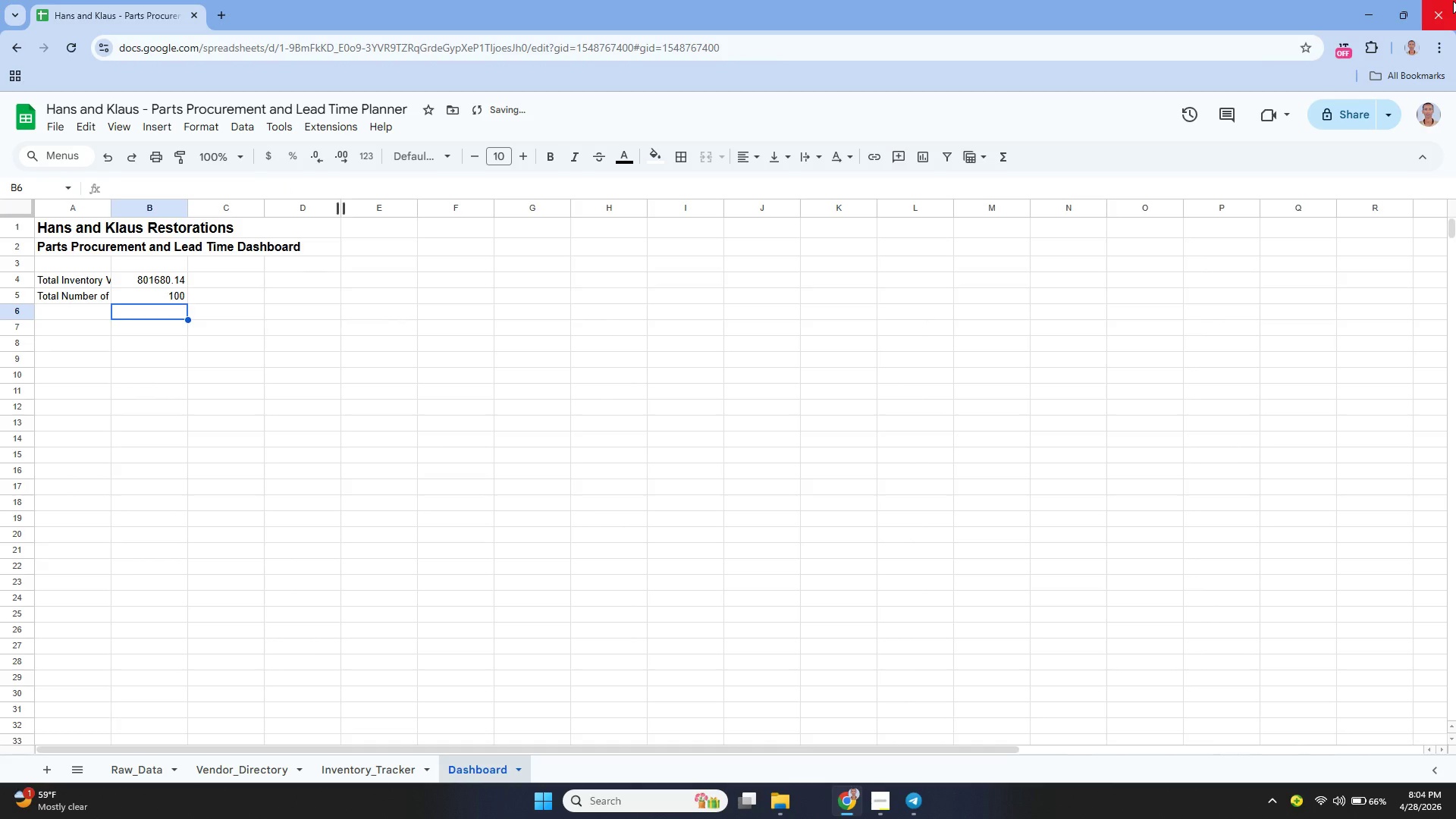 
key(ArrowLeft)
 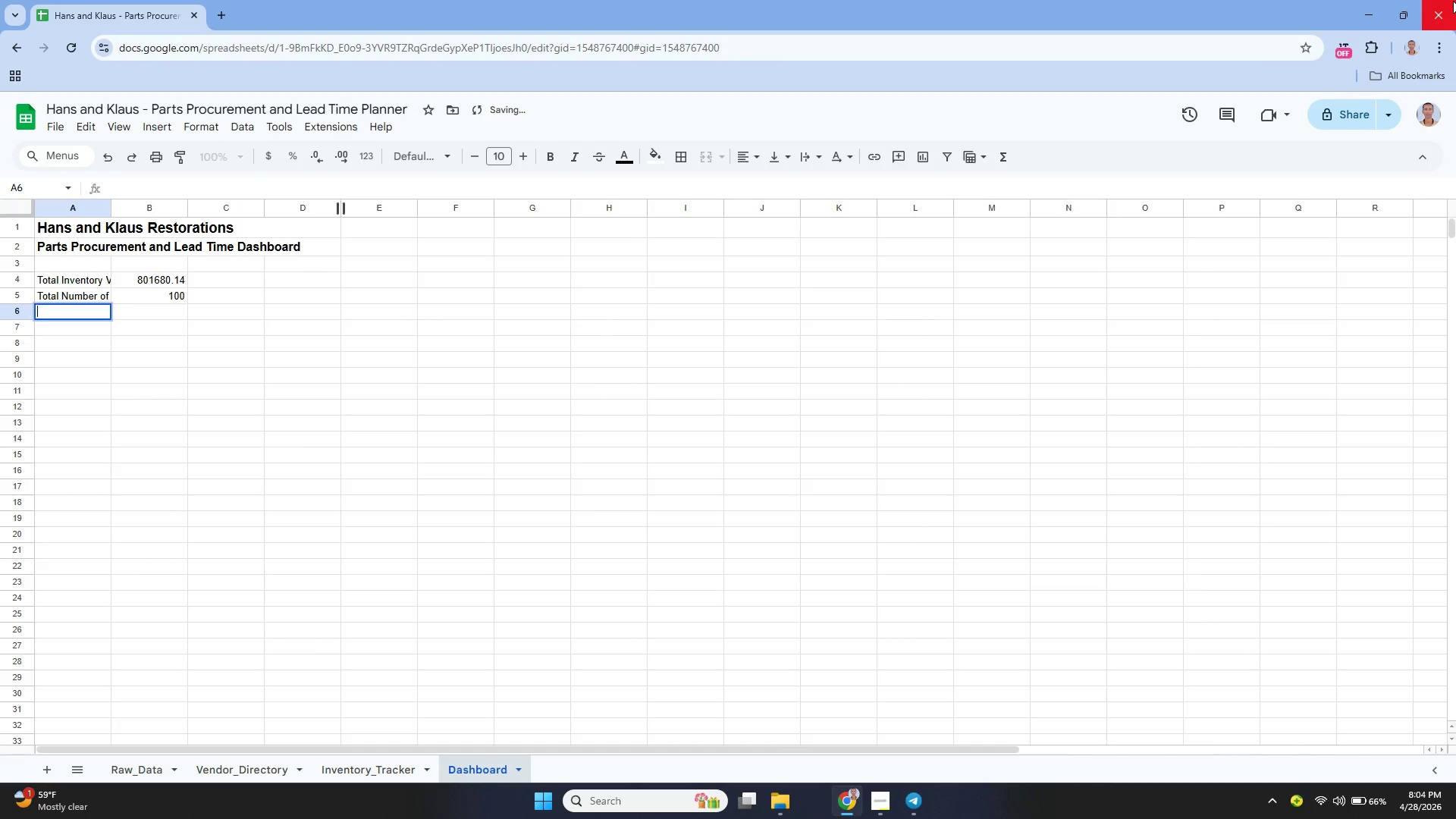 
key(Enter)
 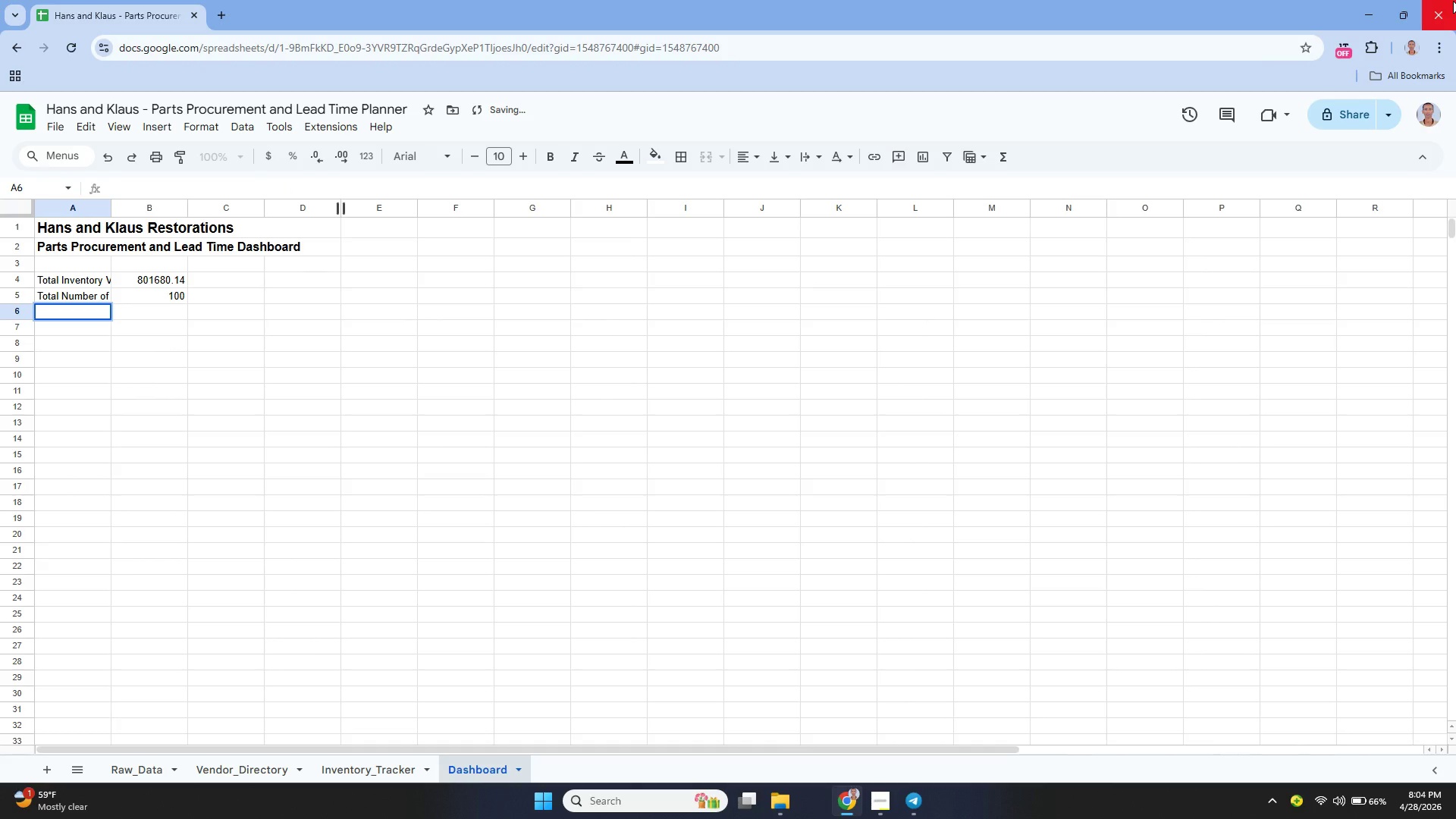 
type(Items Below Reorder Recorder)
key(Backspace)
key(Backspace)
key(Backspace)
key(Backspace)
key(Backspace)
key(Backspace)
key(Backspace)
key(Backspace)
type(Point)
key(Tab)
 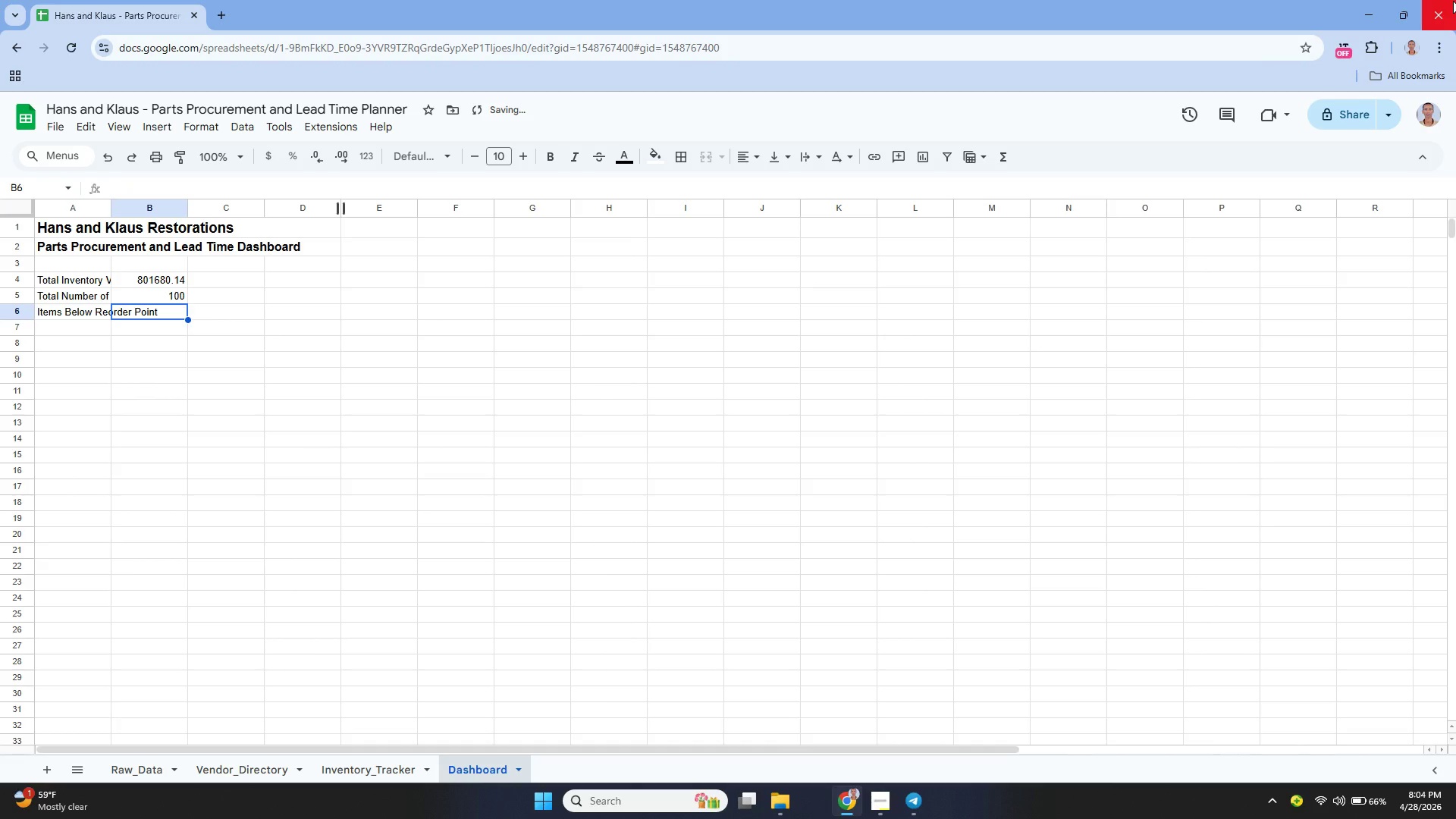 
key(Enter)
 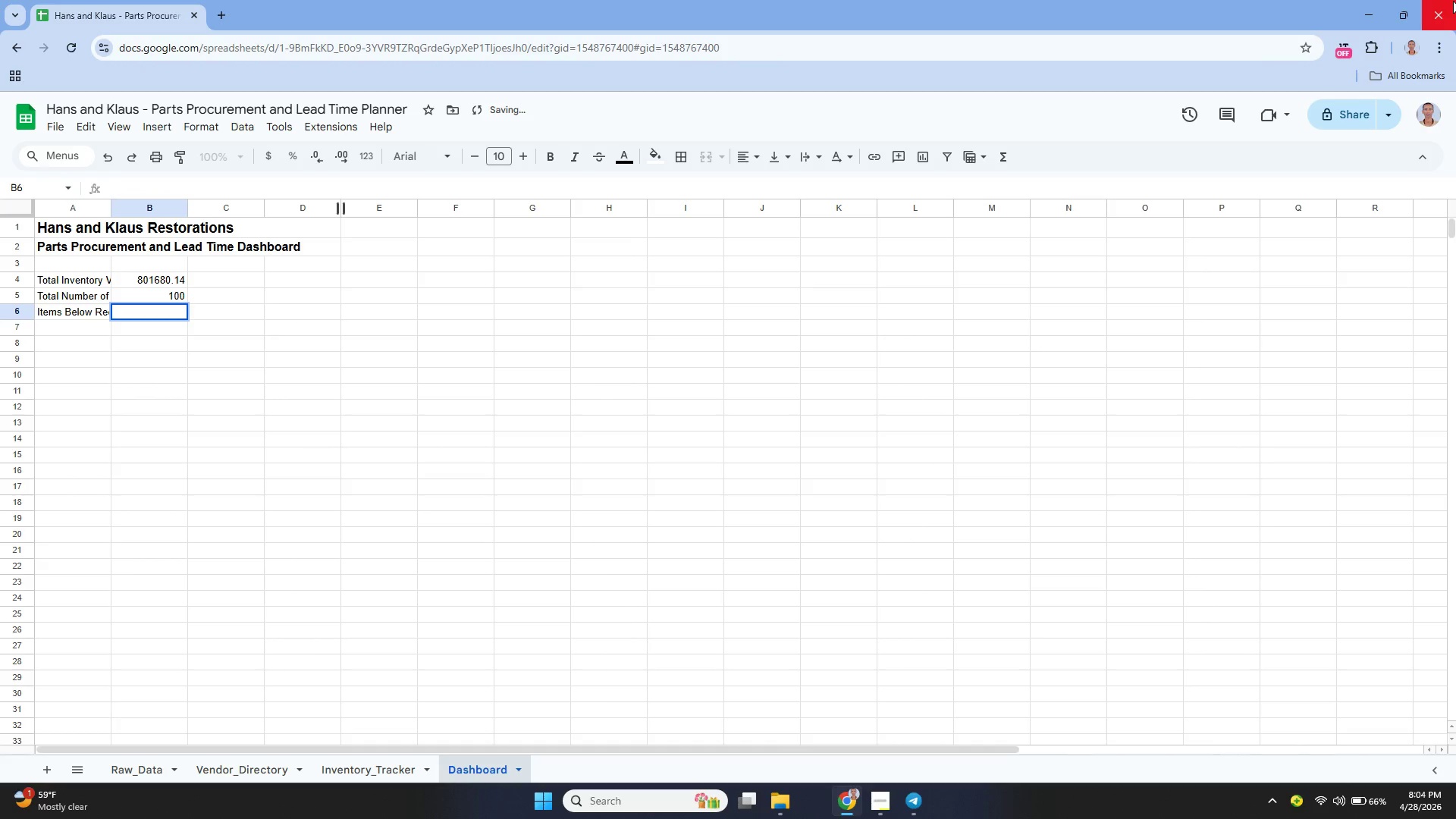 
type(=count)
 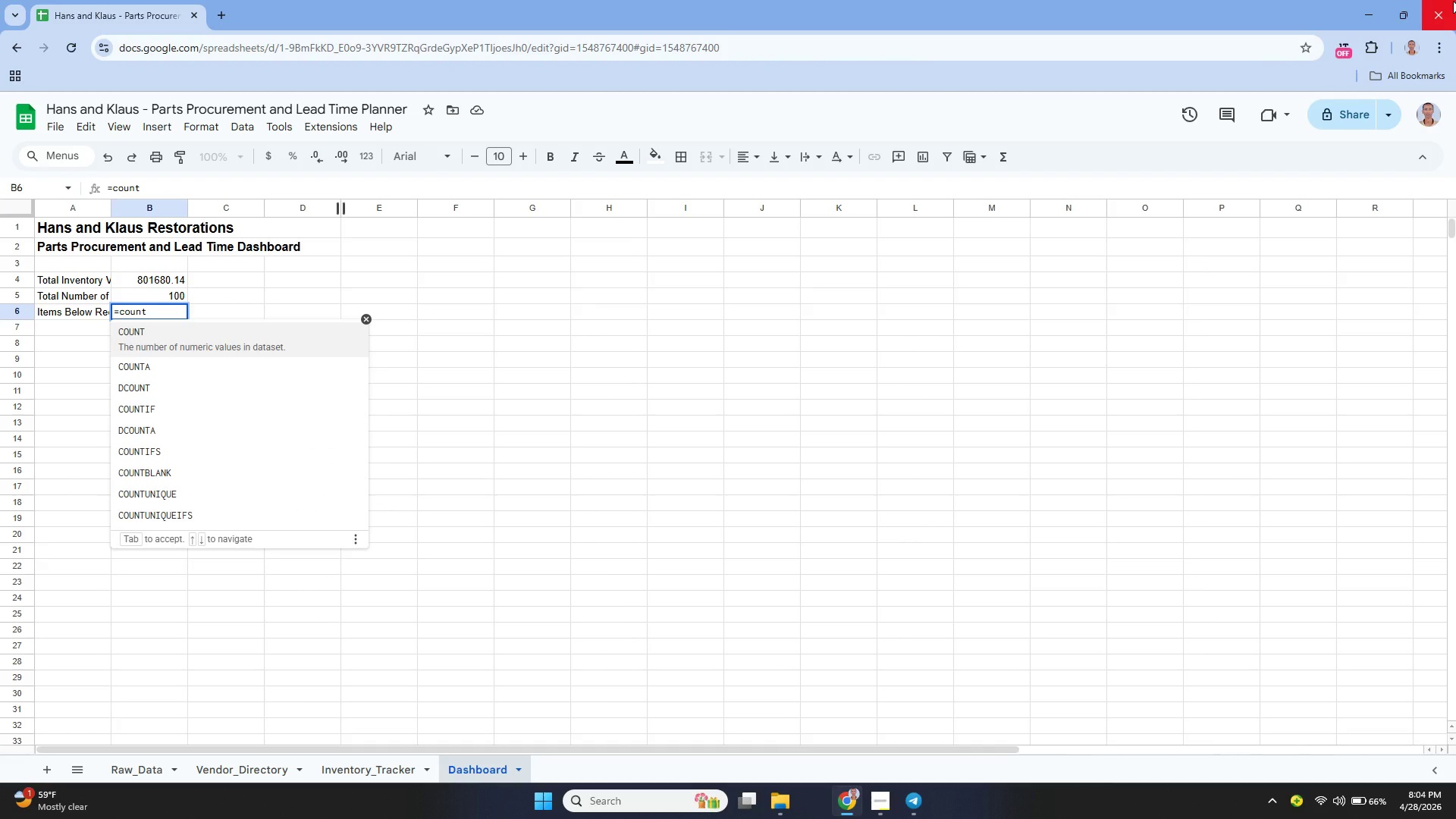 
type(if)
 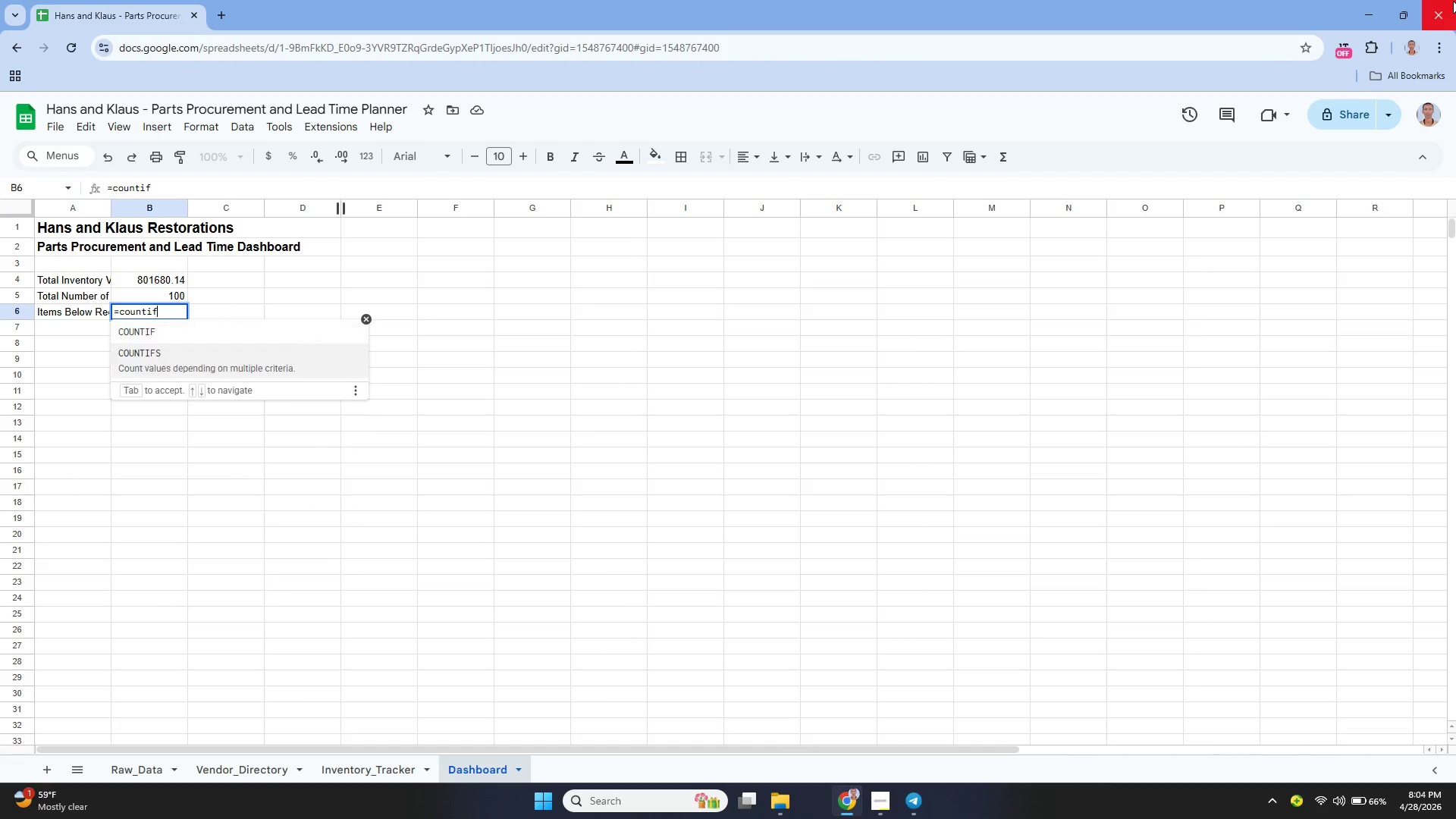 
key(ArrowDown)
 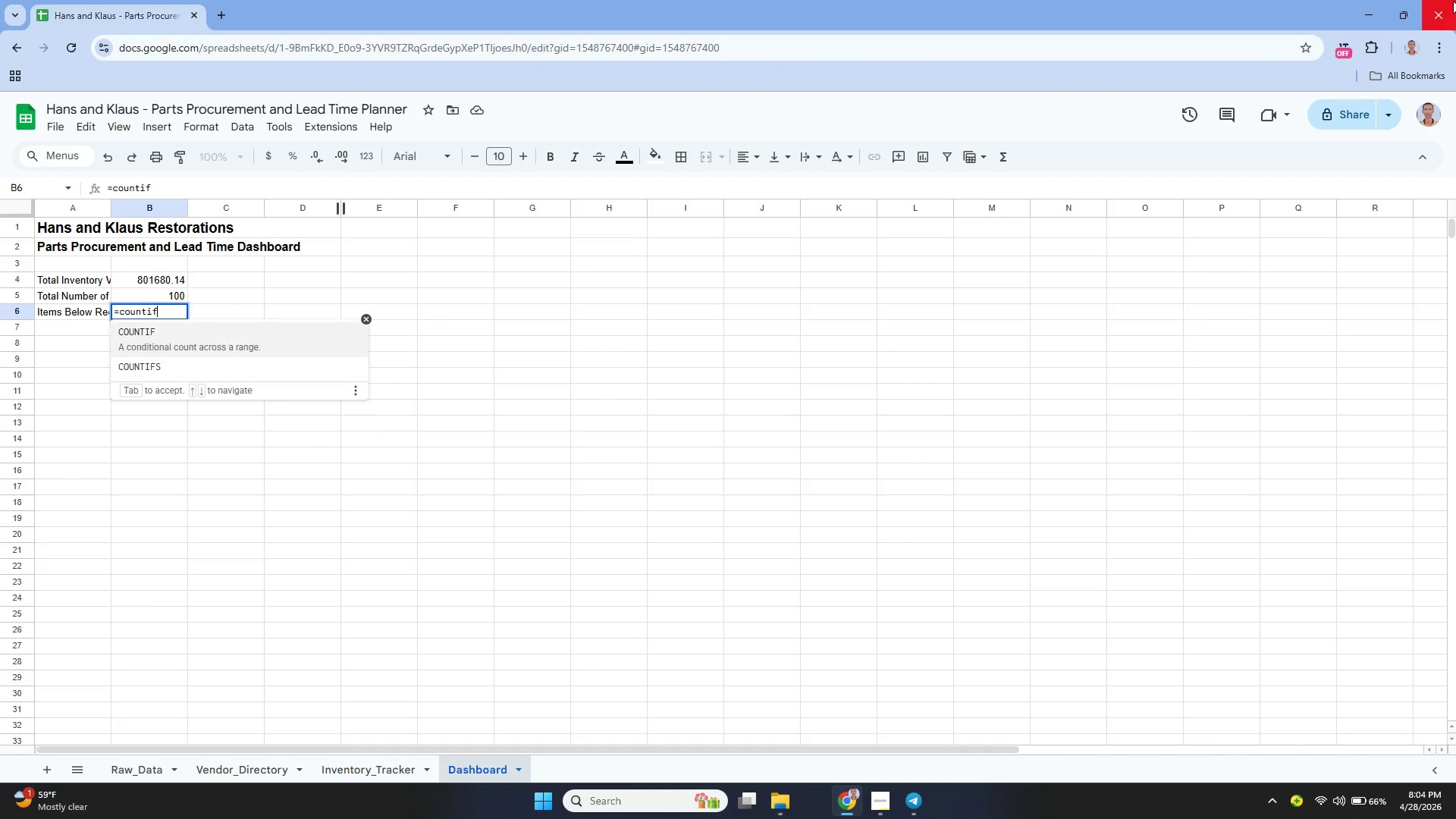 
key(ArrowUp)
 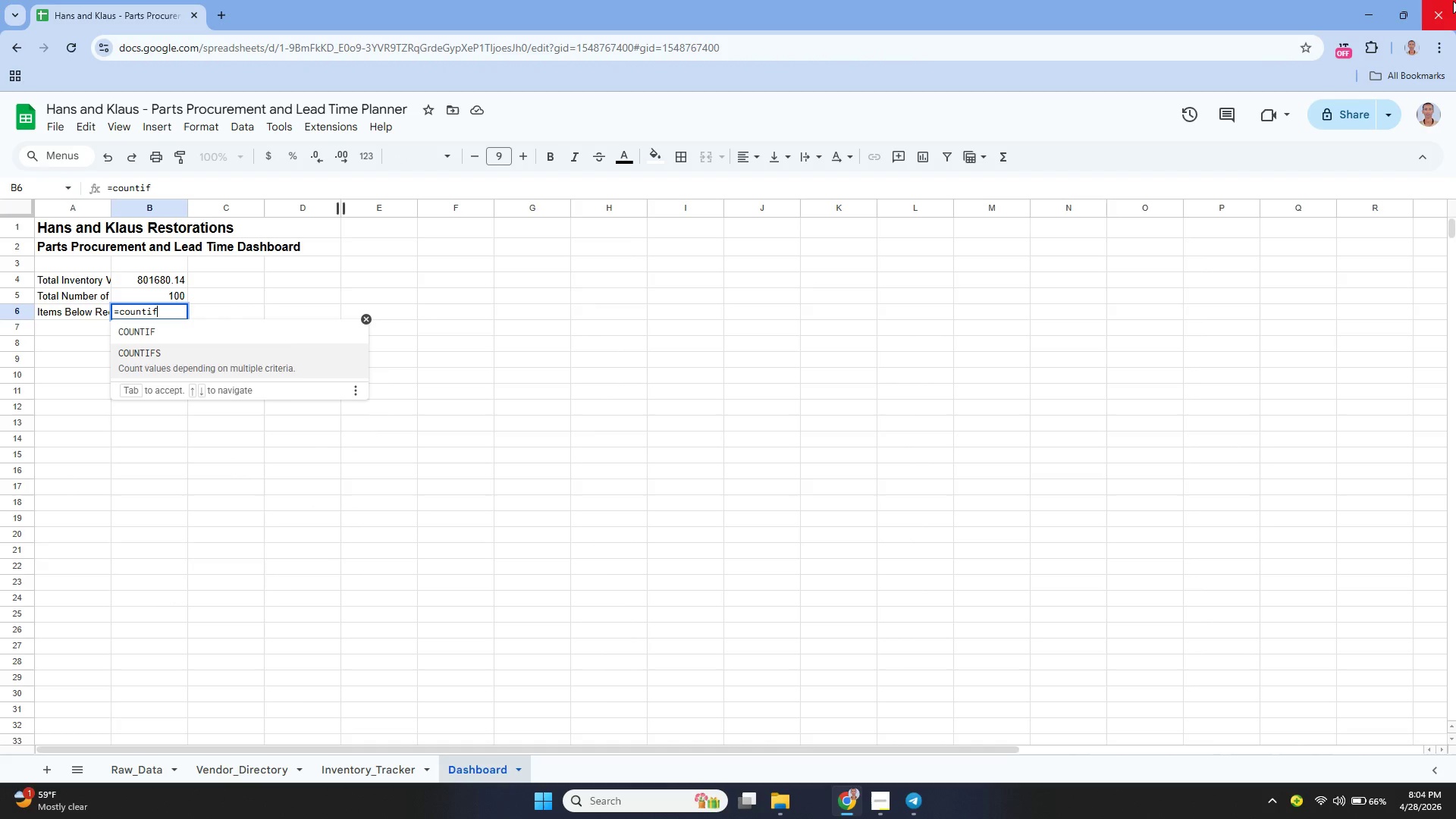 
key(ArrowDown)
 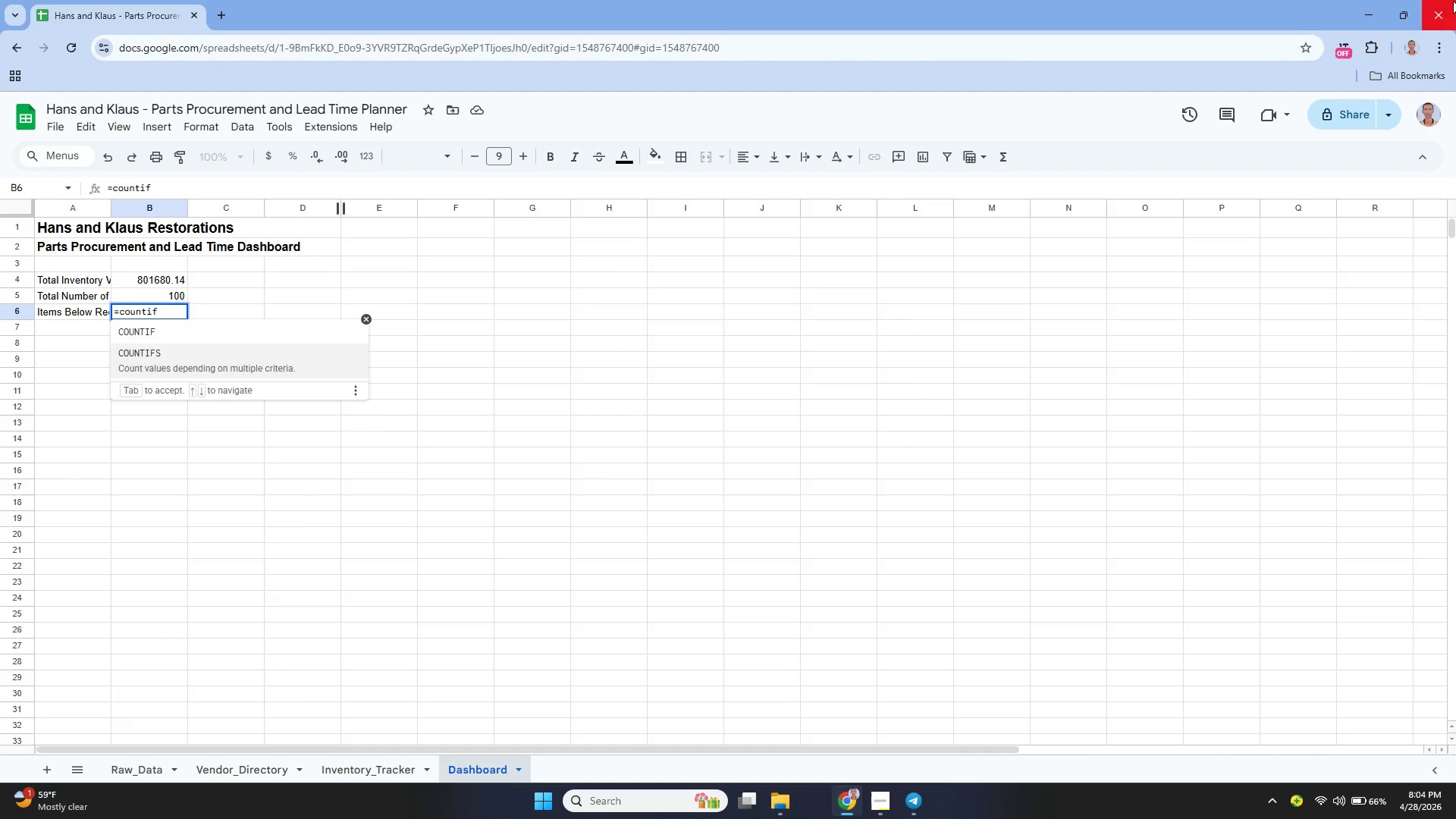 
key(Enter)
 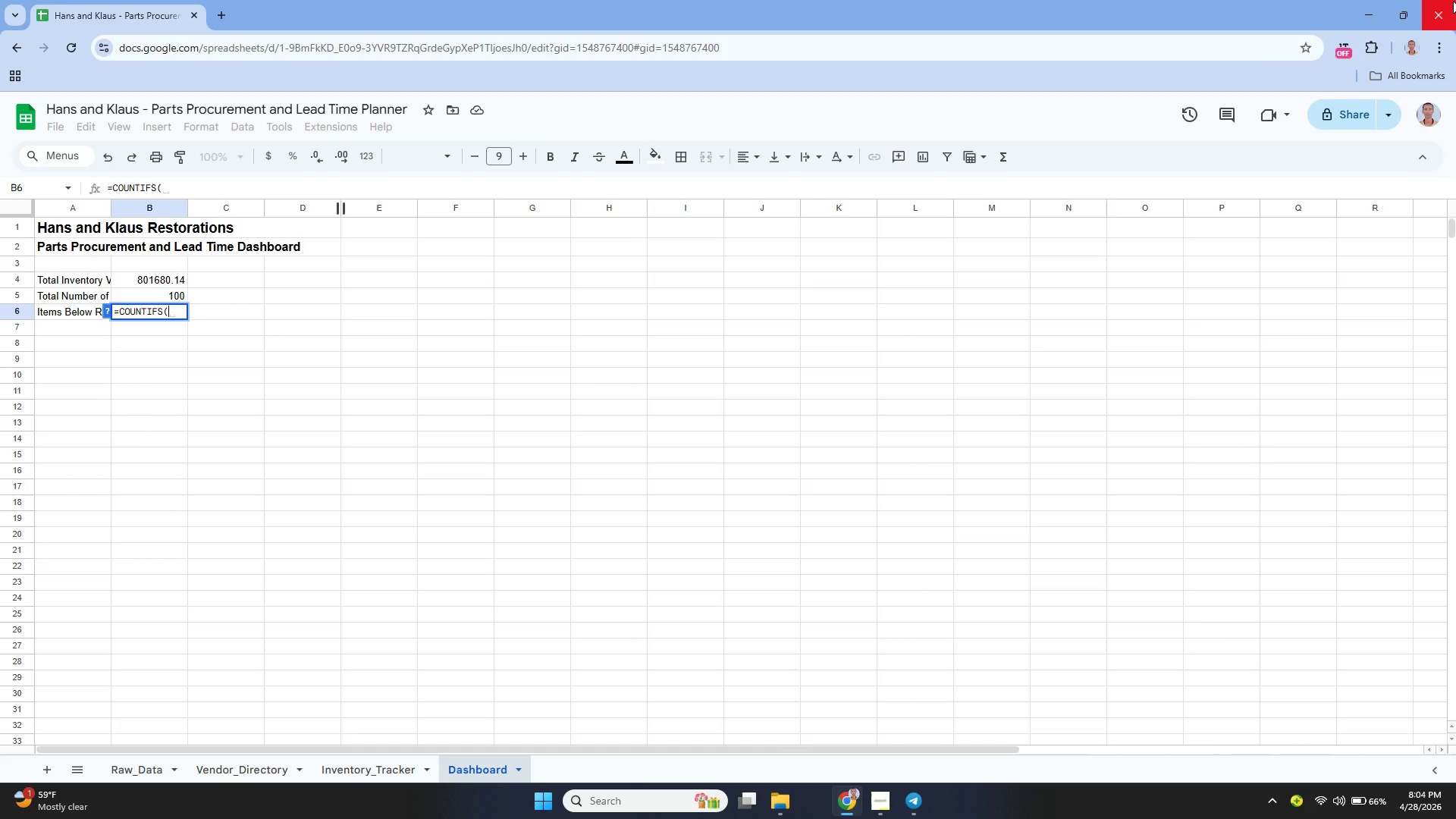 
type(Inventory_Tracker!K@)
key(Backspace)
type(2:K101, "")
 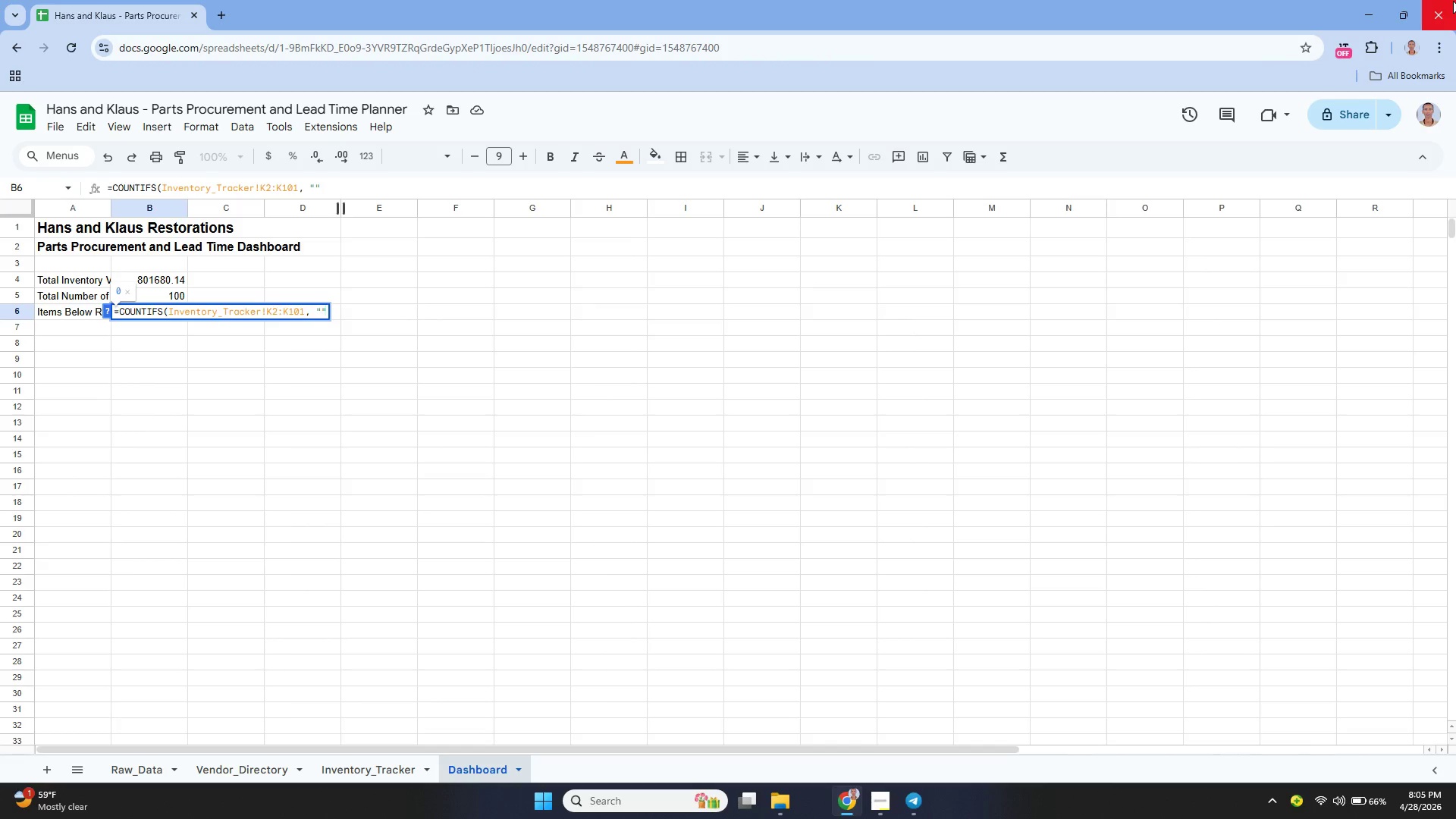 
key(ArrowLeft)
 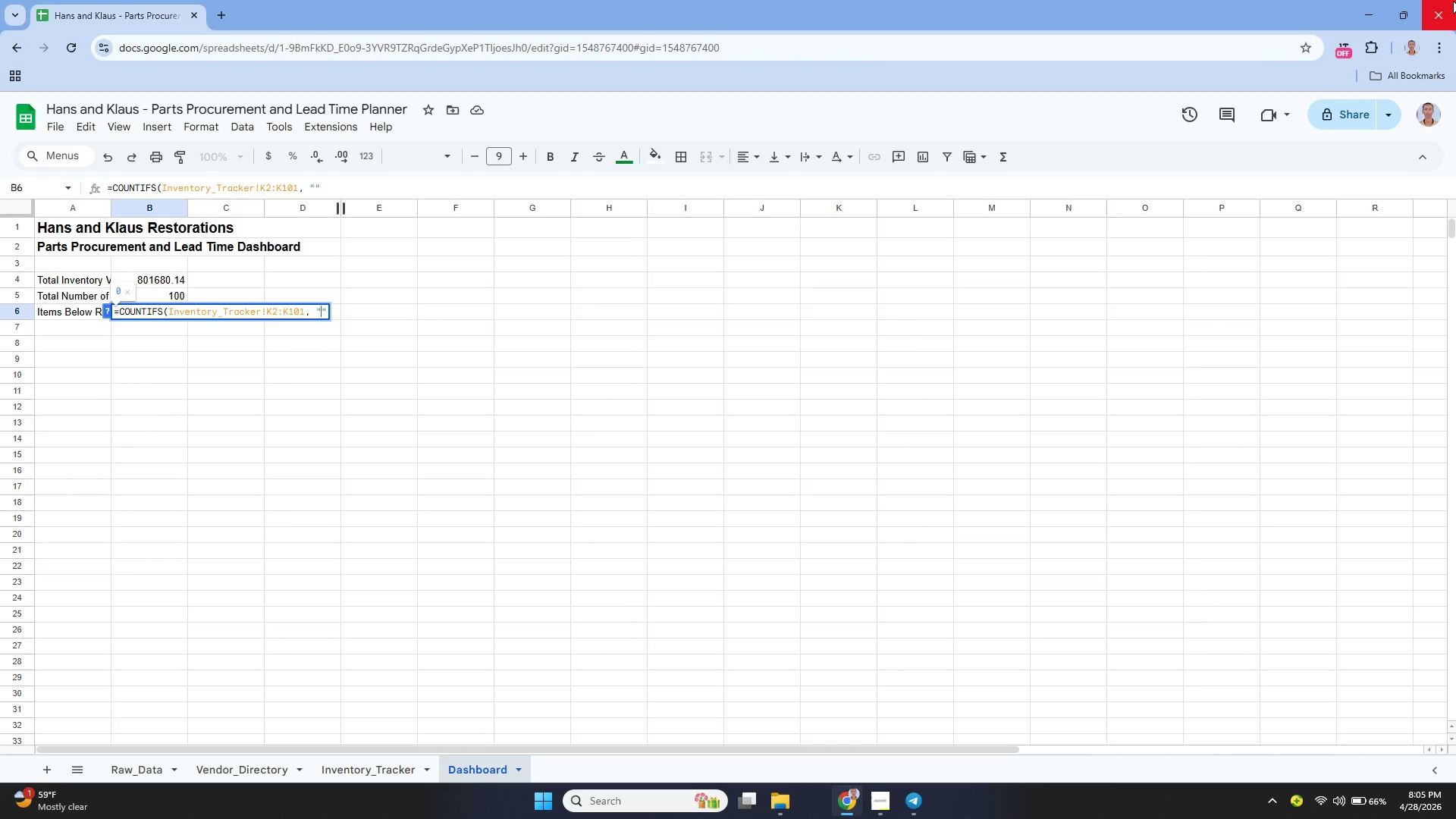 
type(Low Stock)
 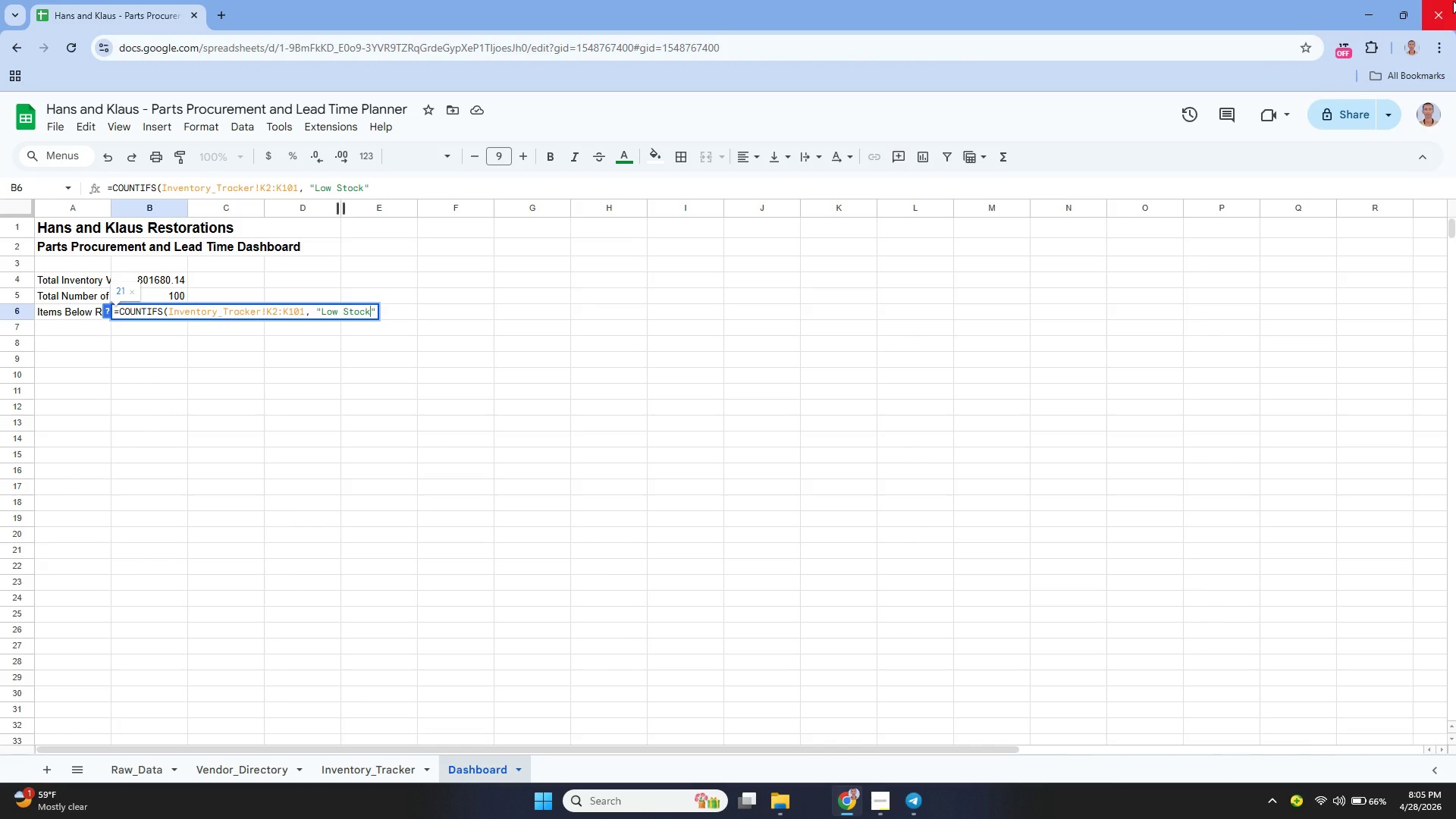 
key(ArrowRight)
 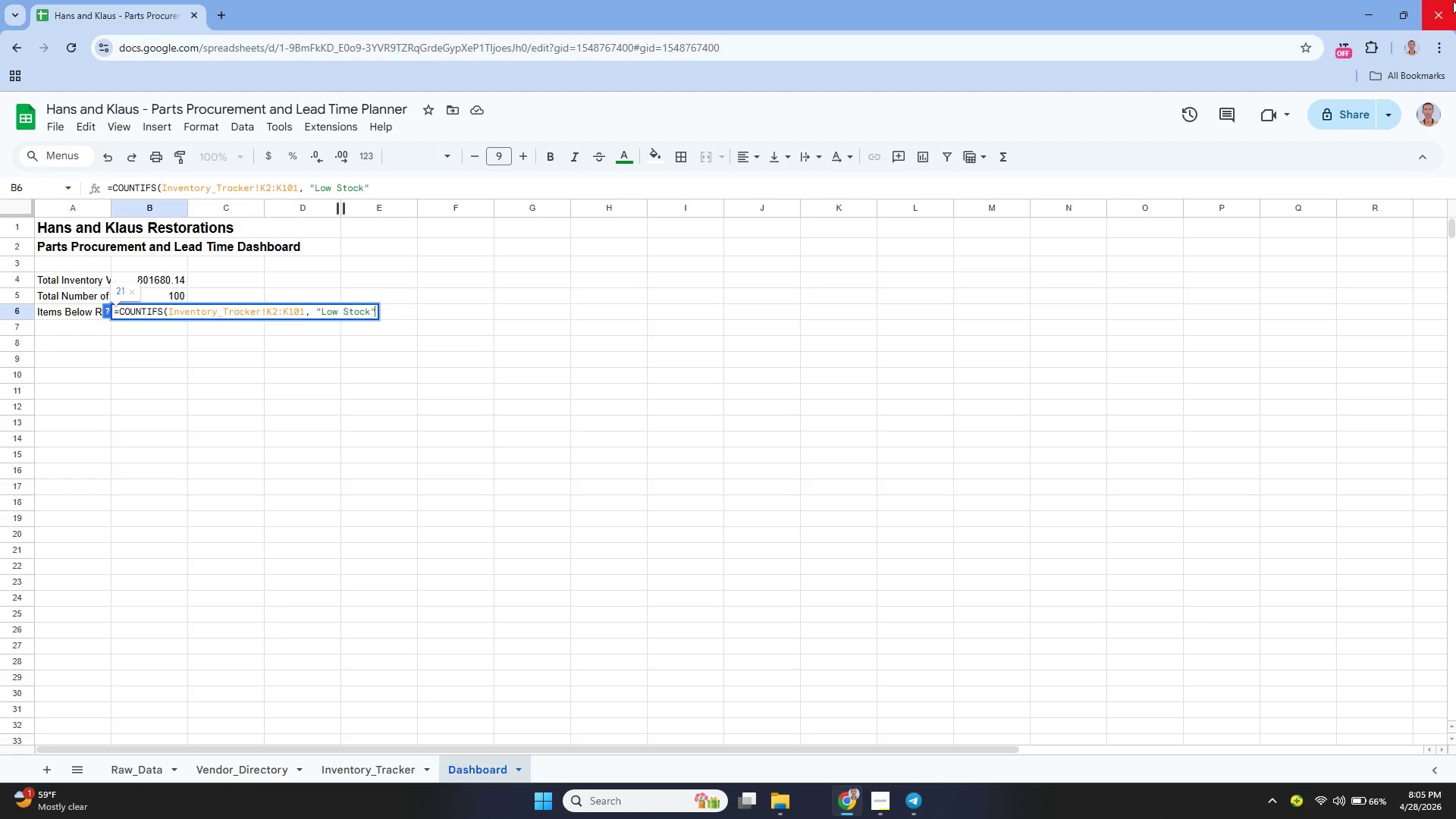 
type() + COUNTIF)
 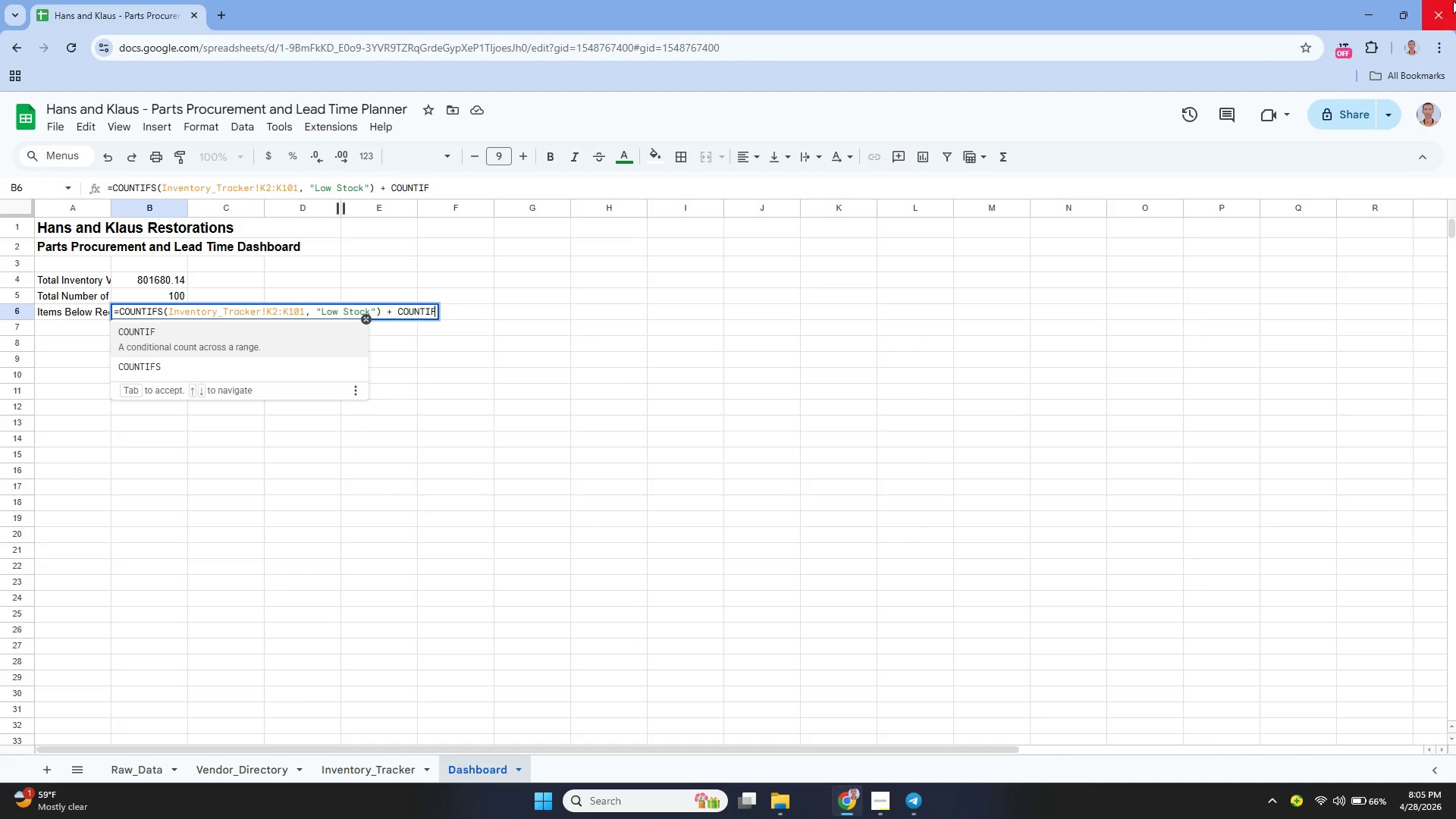 
key(ArrowDown)
 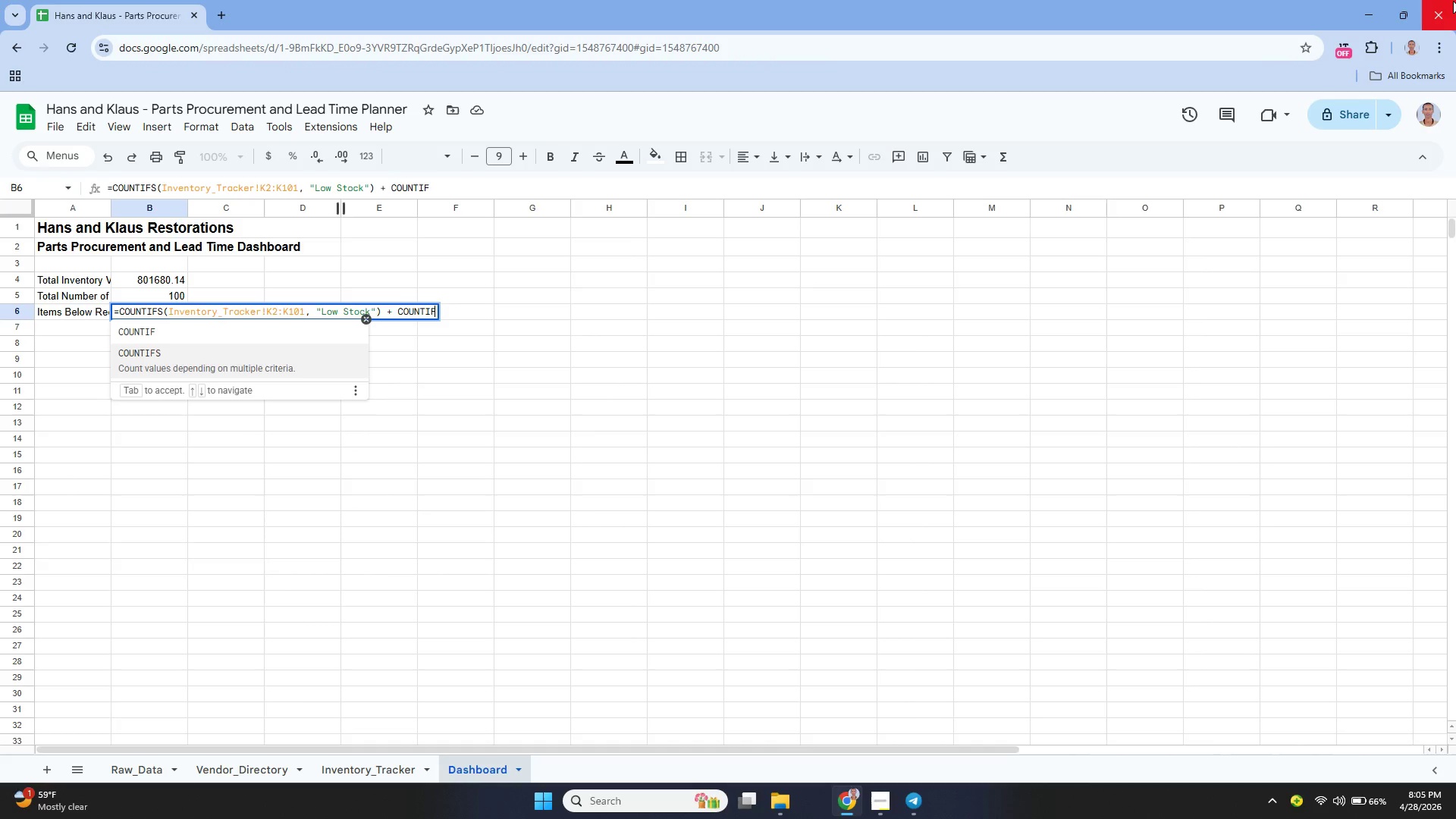 
key(Enter)
 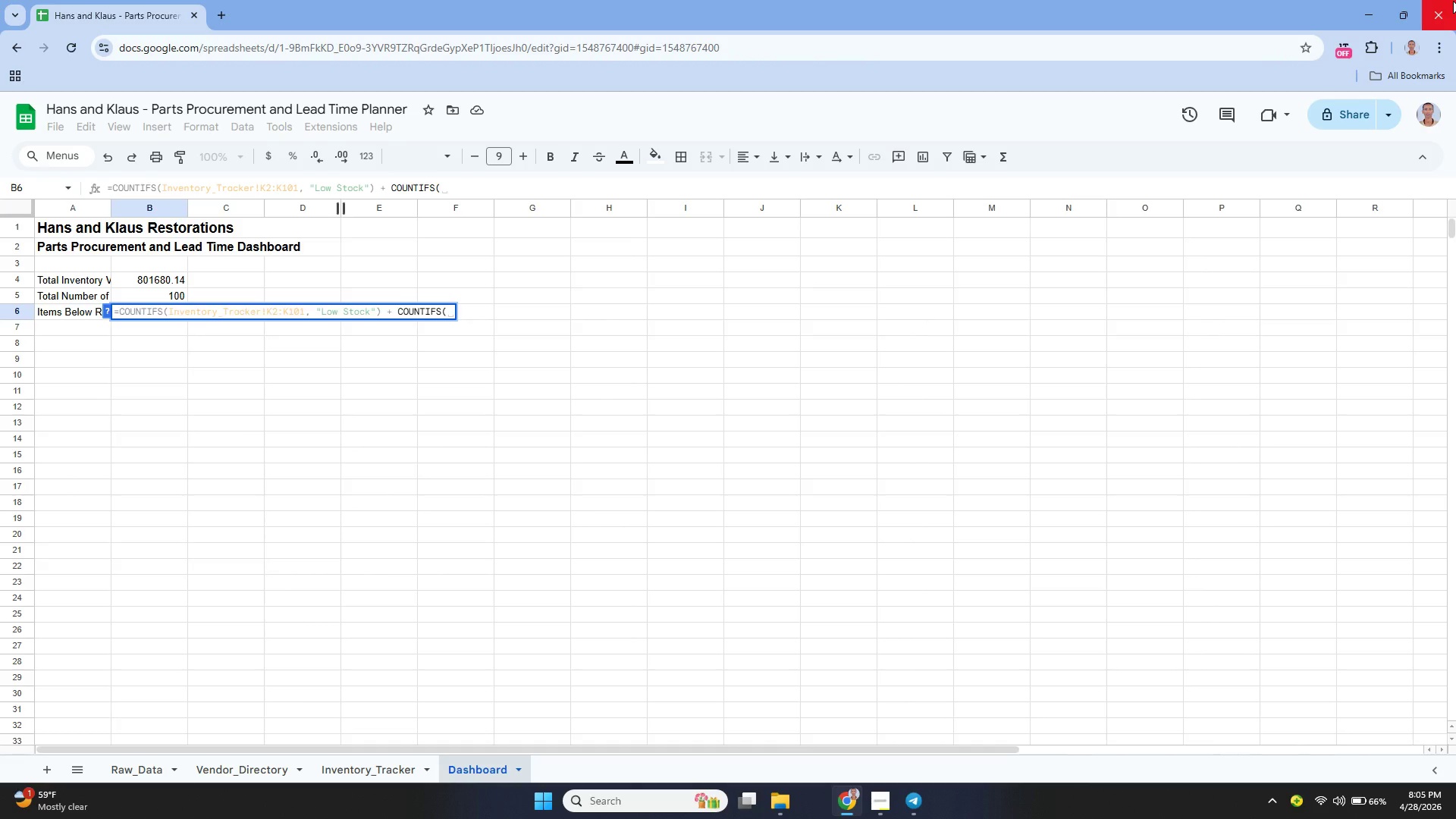 
type(Inventory_Tracker!K@)
key(Backspace)
type(2:K101, "")
 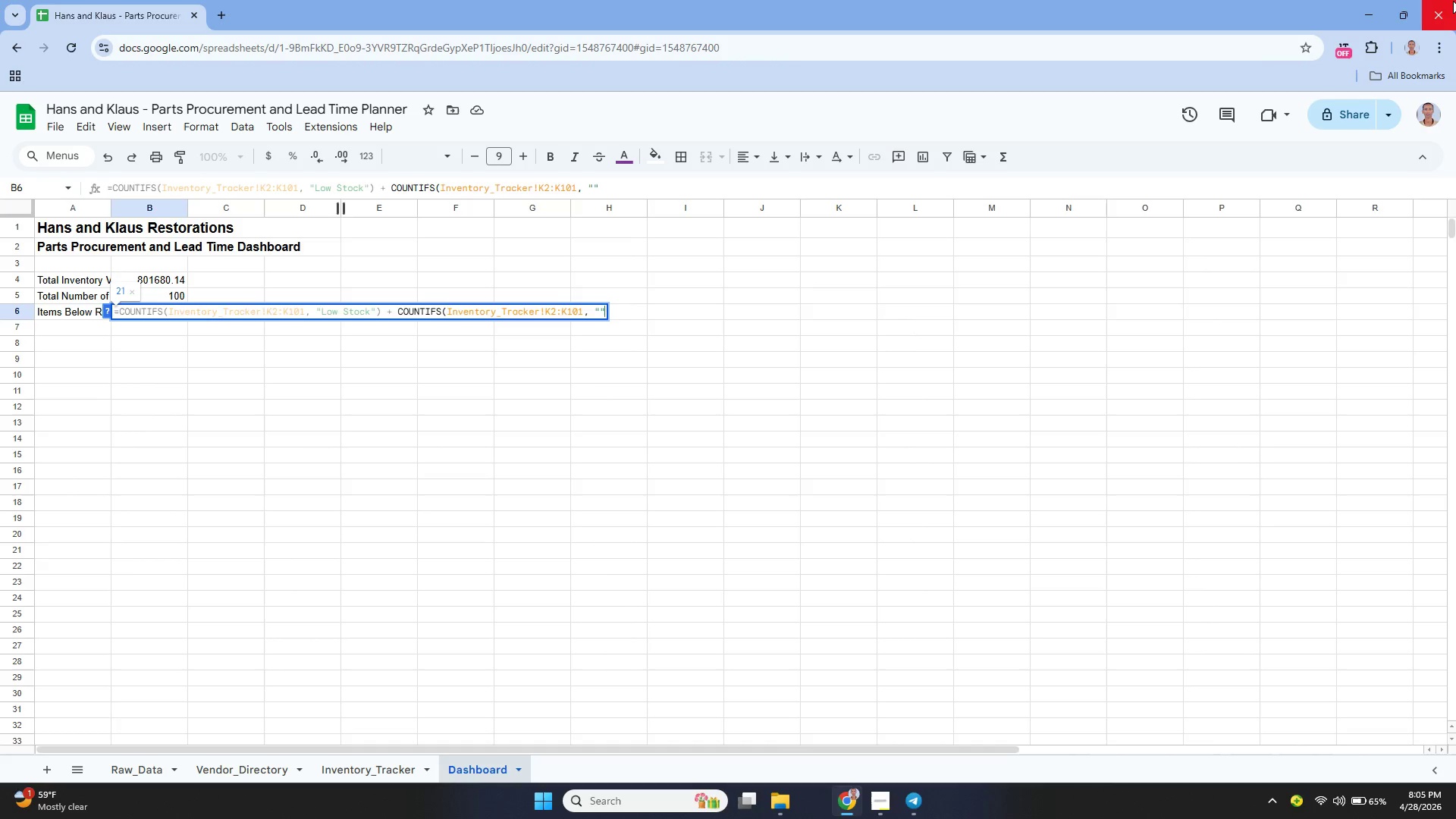 
key(ArrowLeft)
 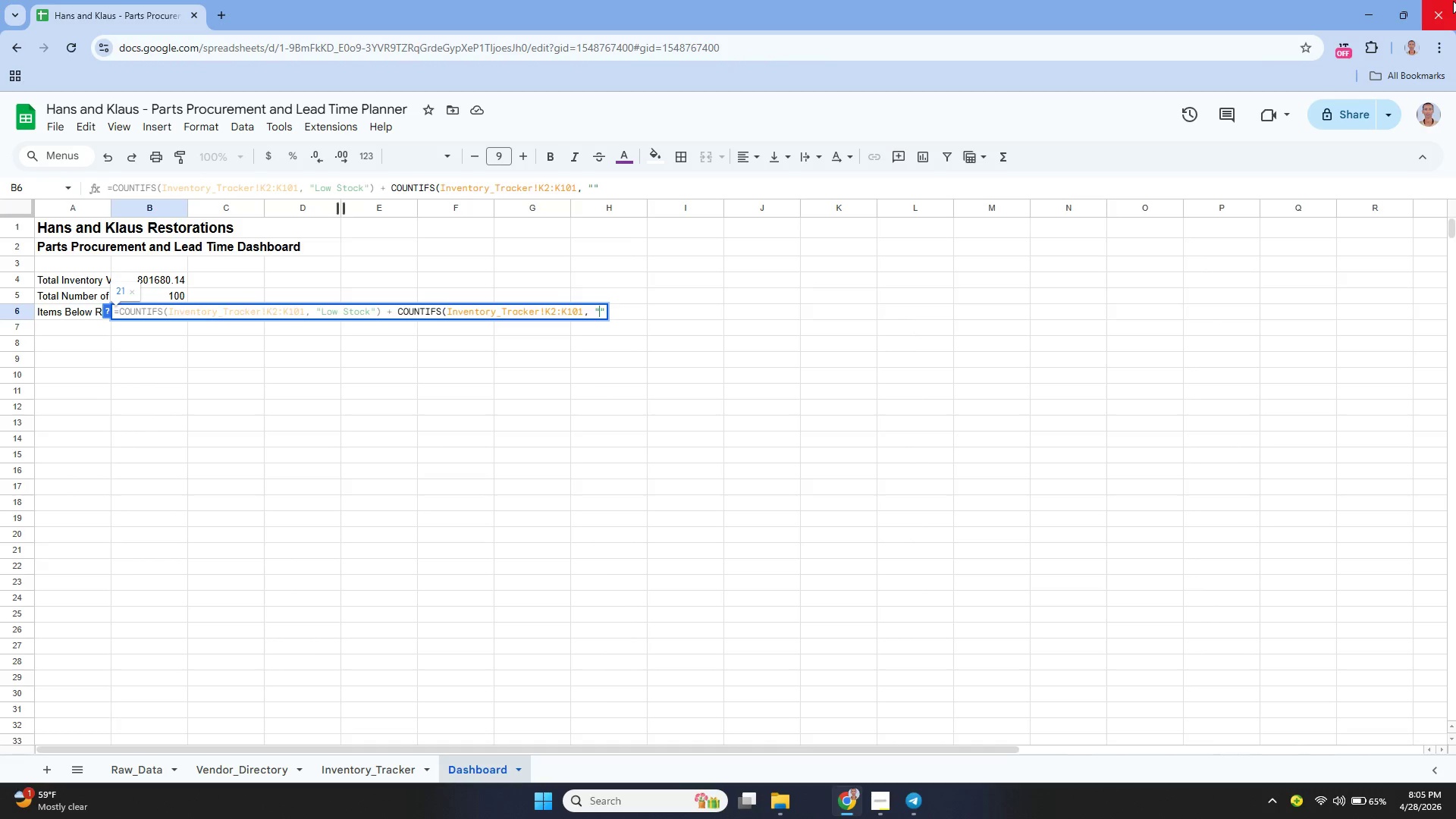 
type(Crittical)
 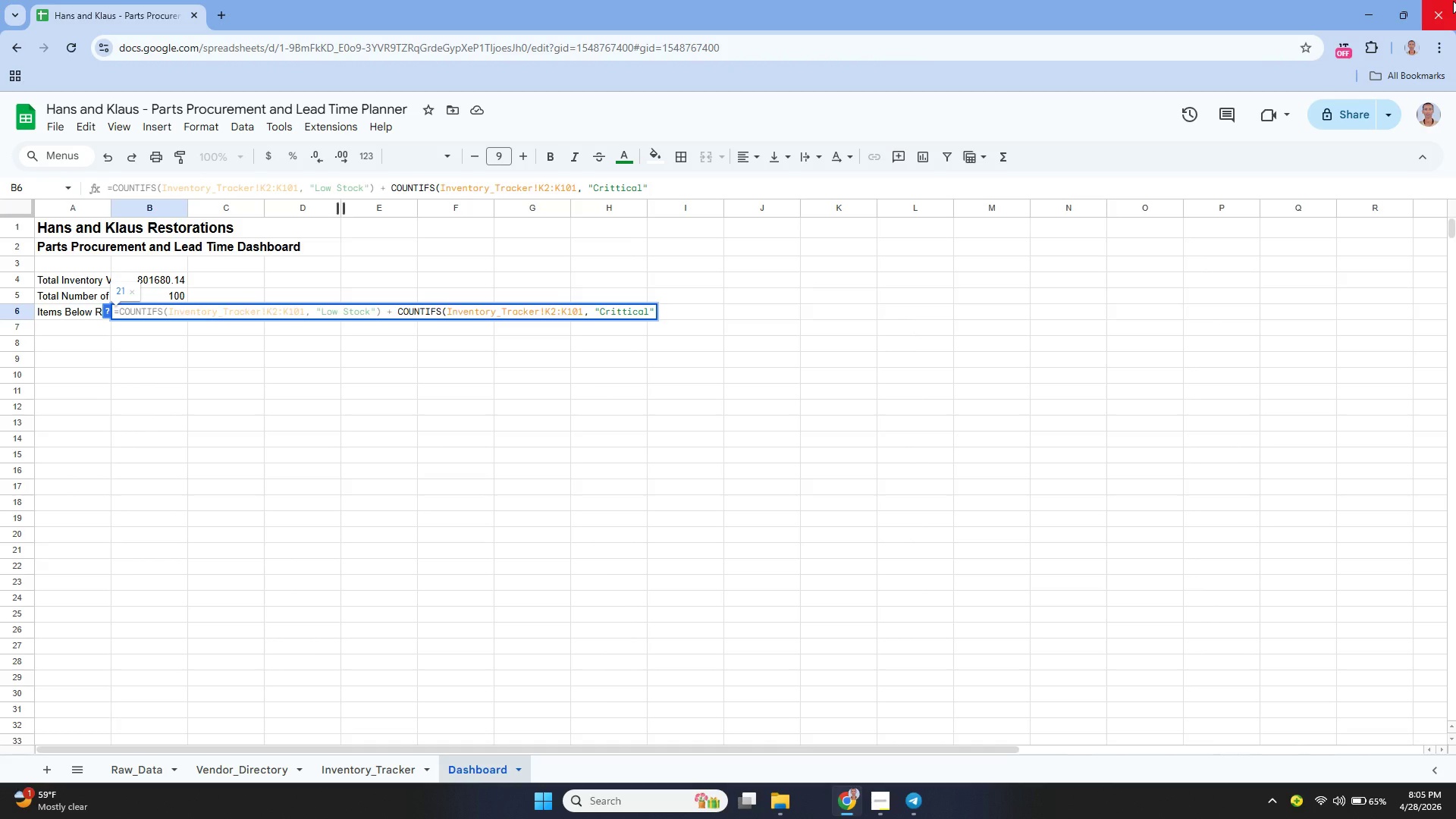 
key(ArrowLeft)
 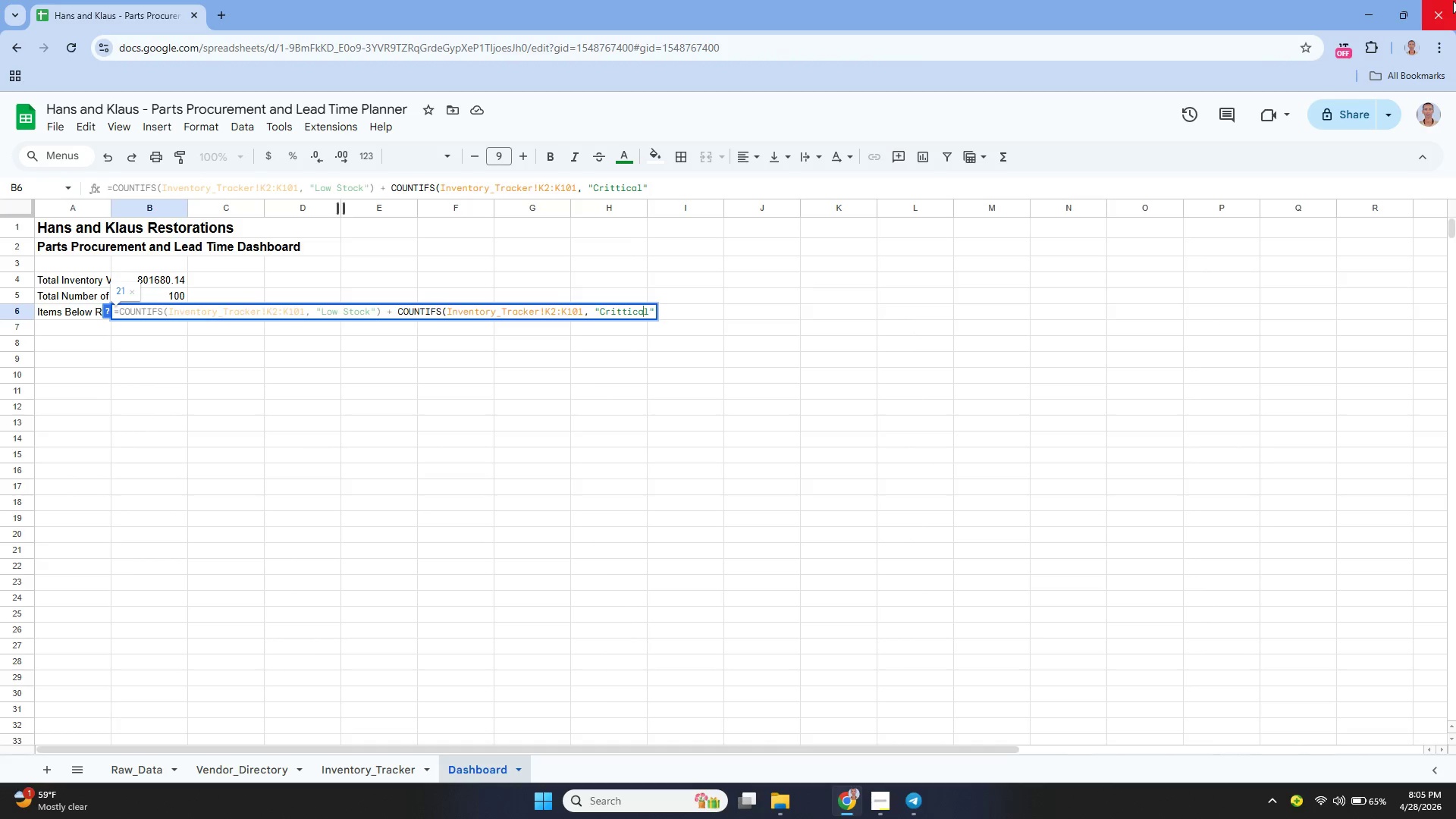 
key(ArrowLeft)
 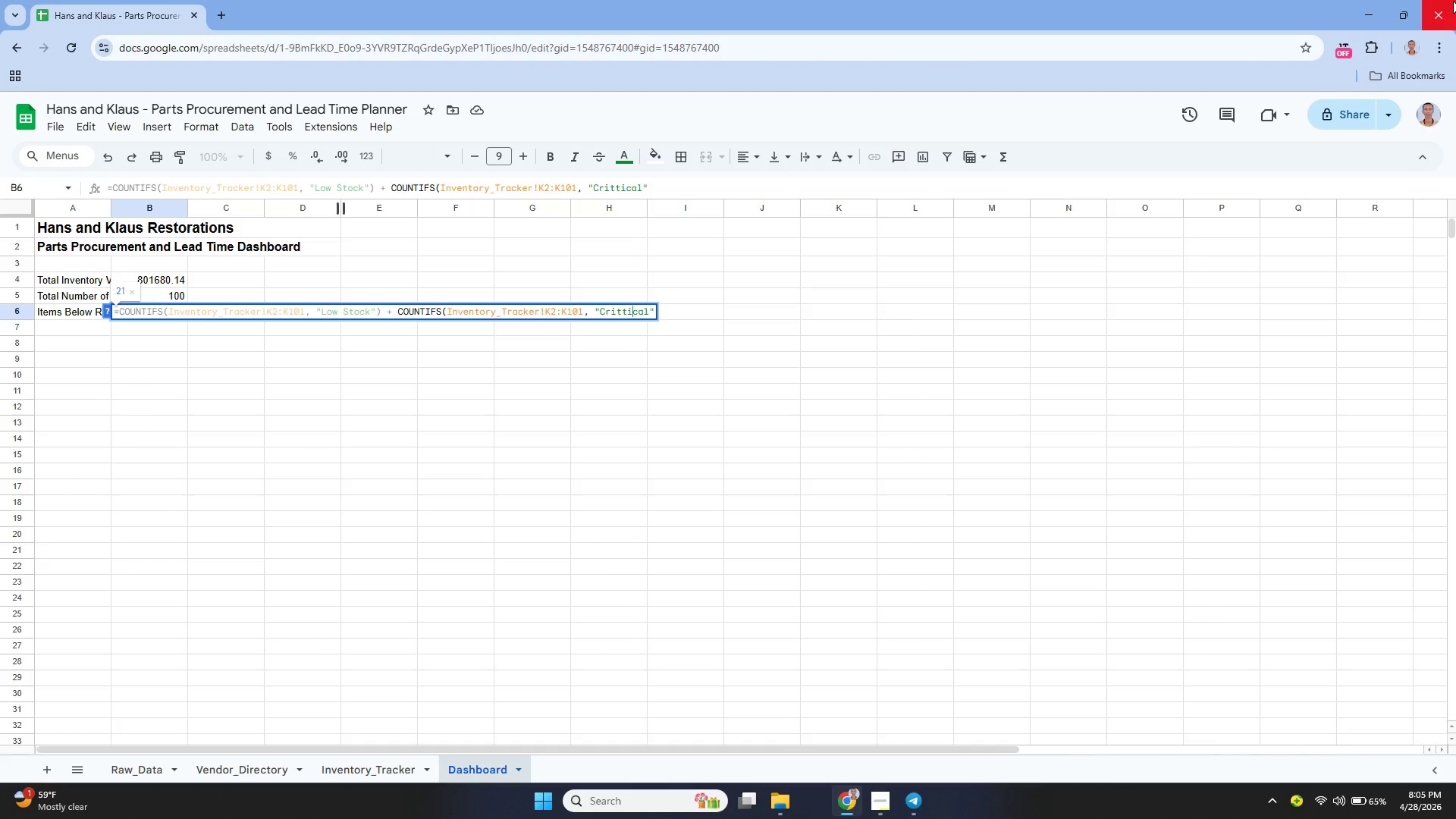 
key(ArrowLeft)
 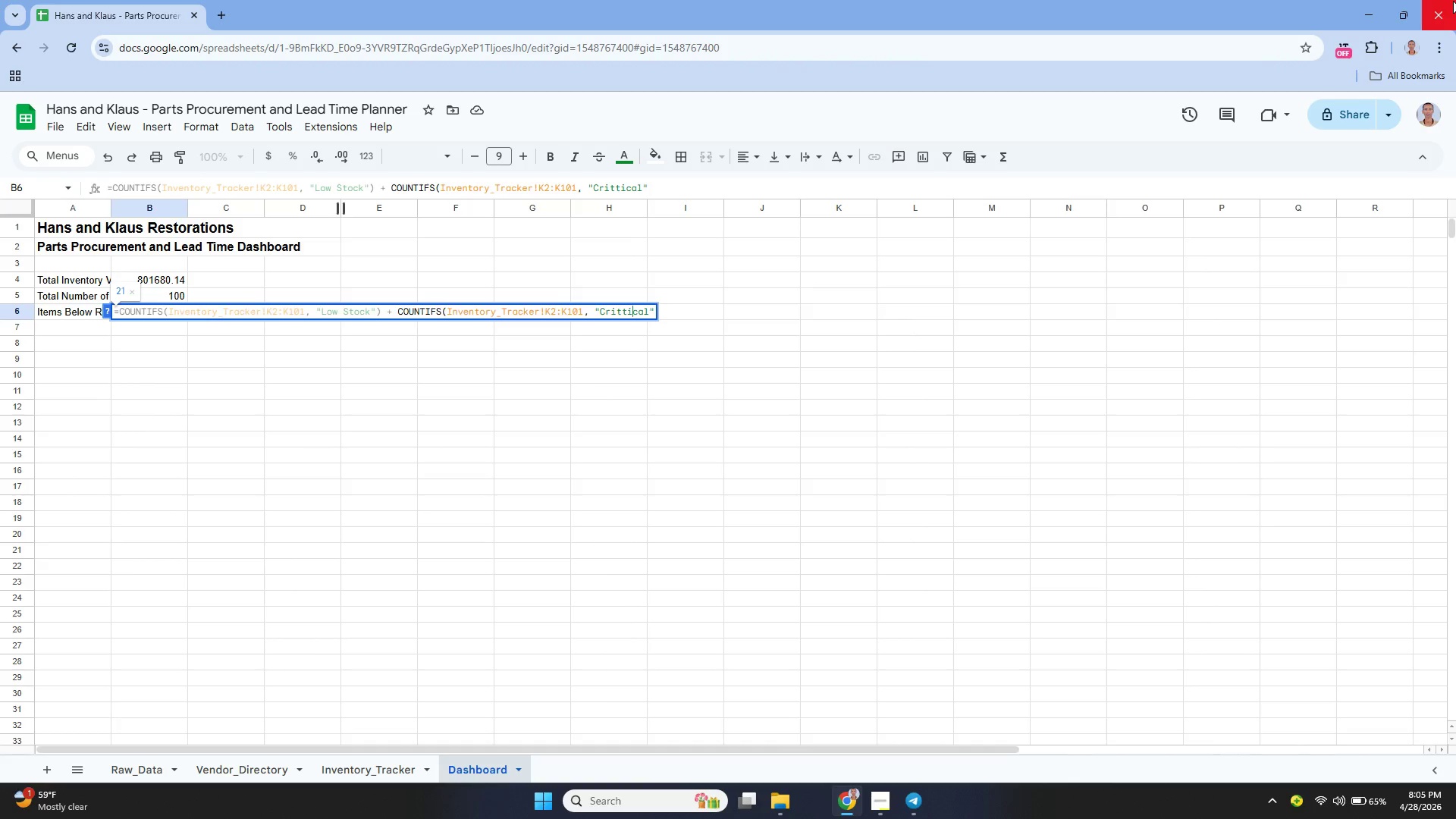 
key(ArrowLeft)
 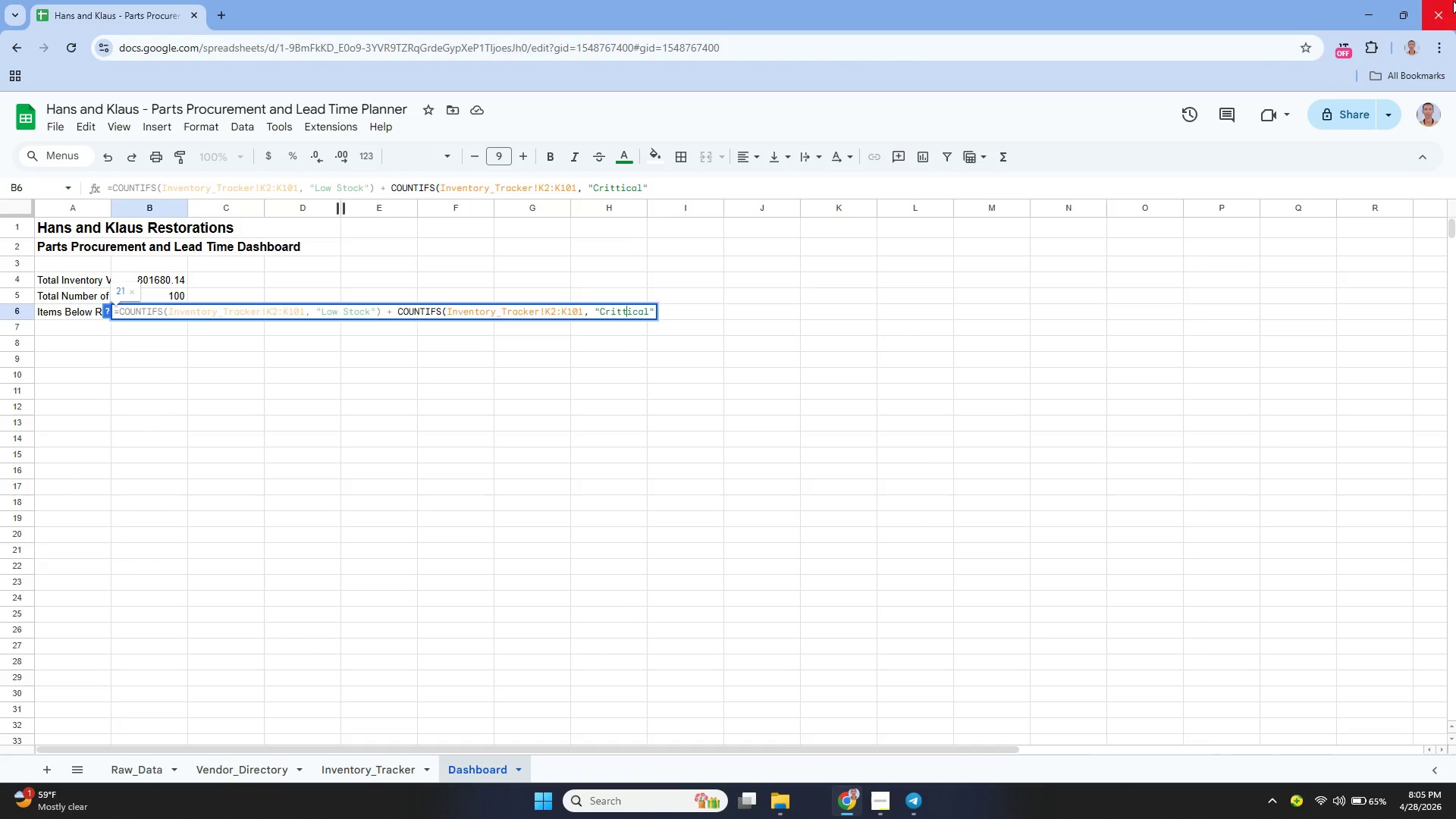 
key(Backspace)
 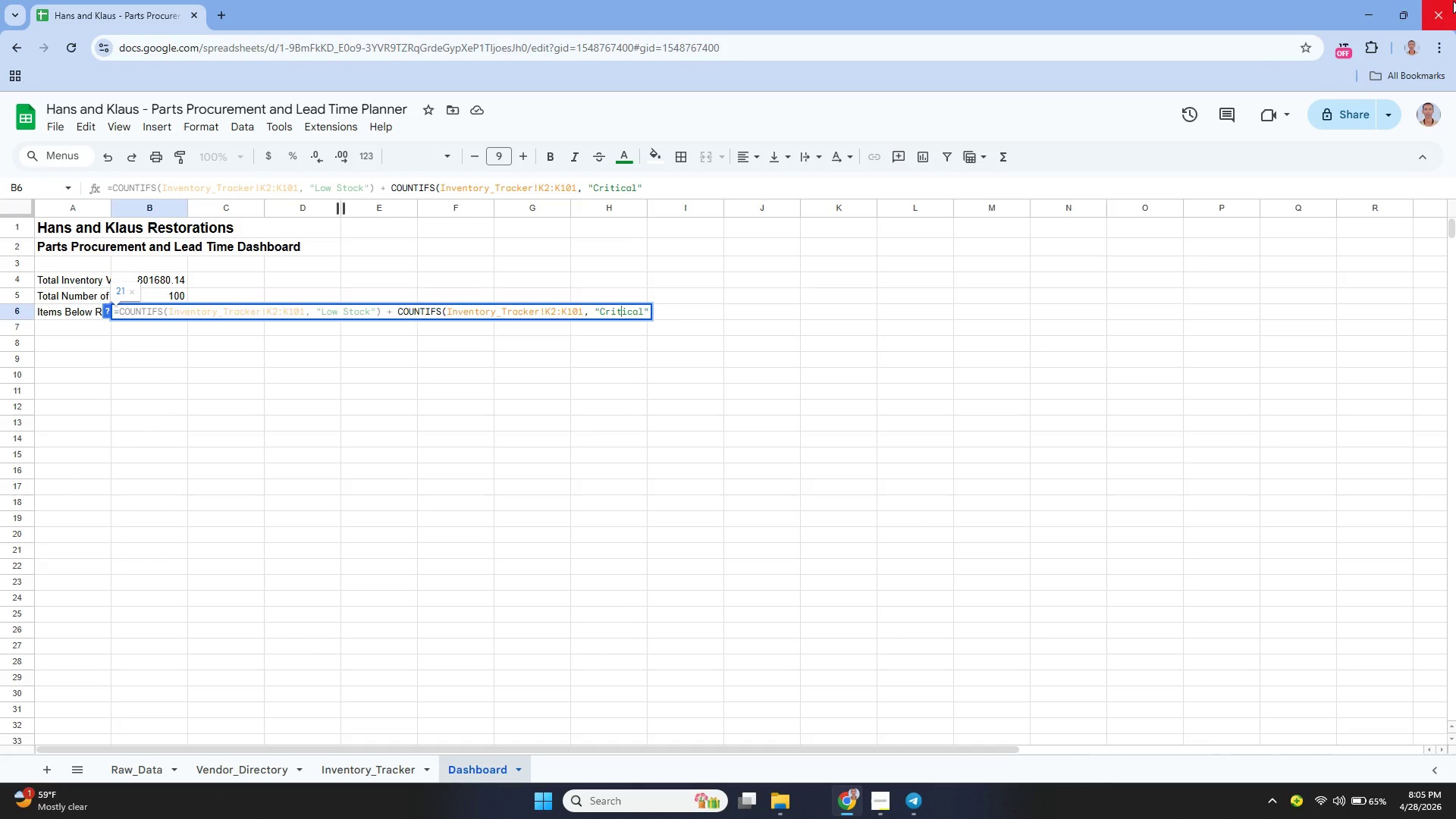 
key(ArrowRight)
 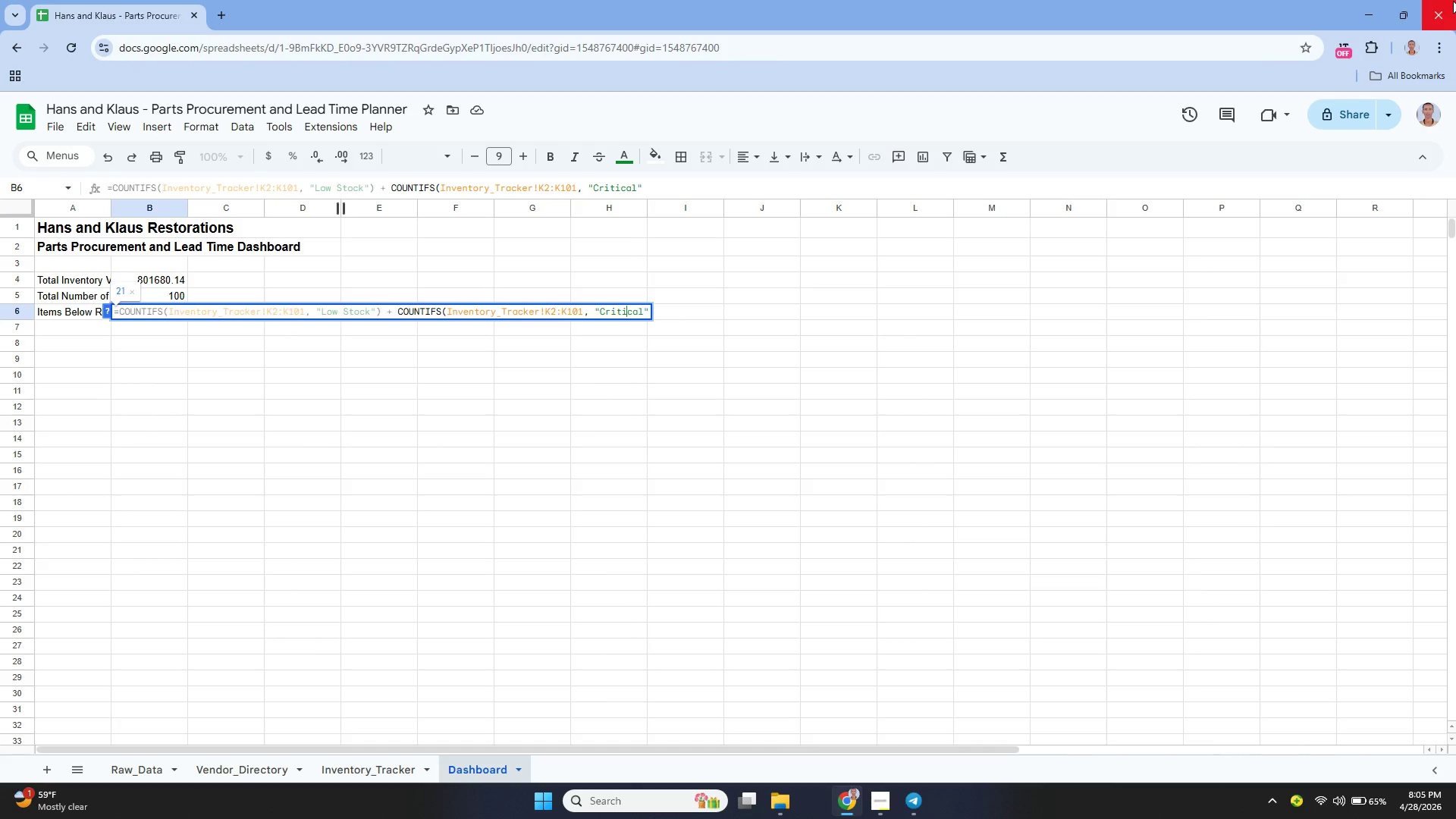 
key(ArrowRight)
 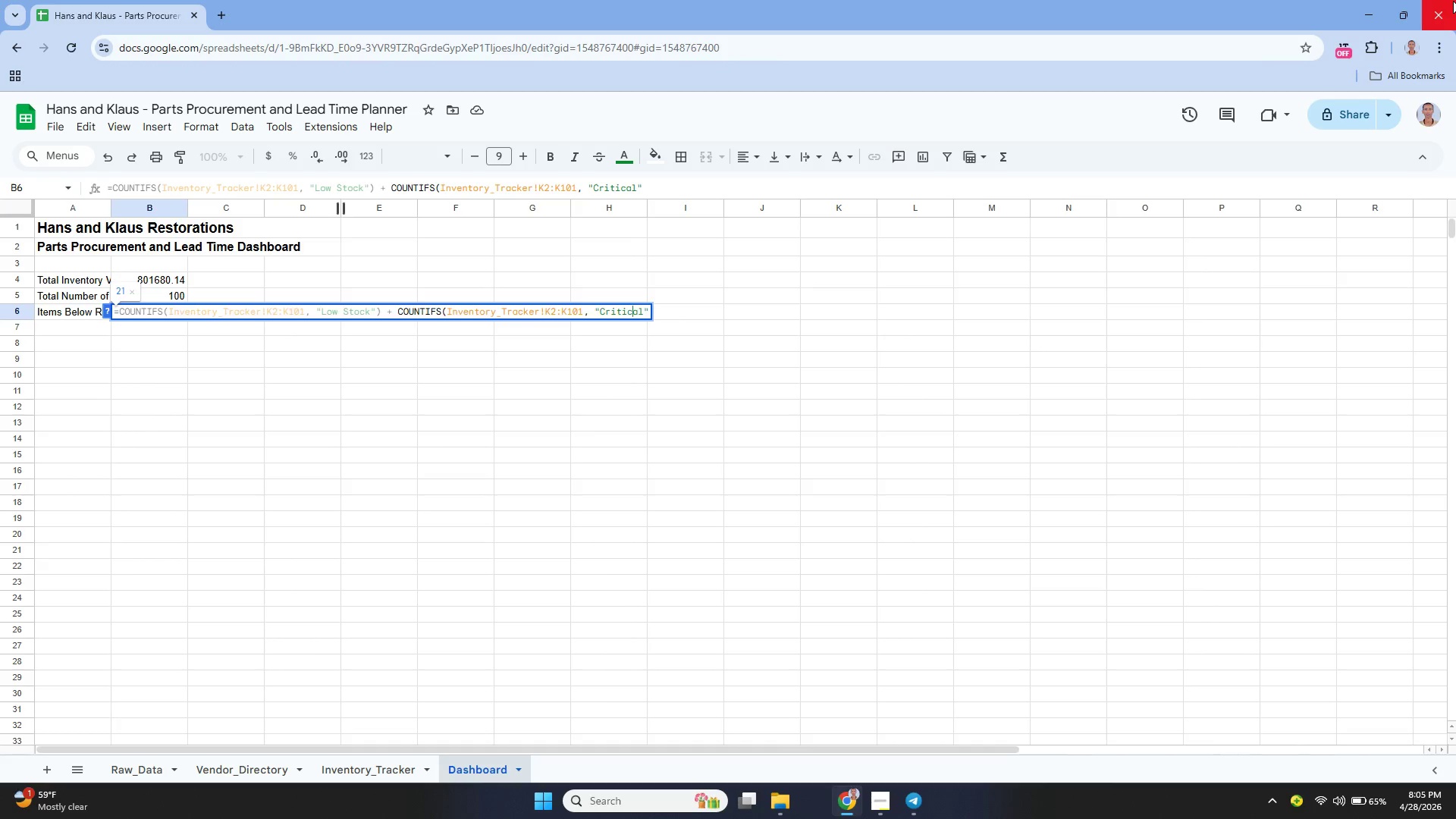 
key(ArrowRight)
 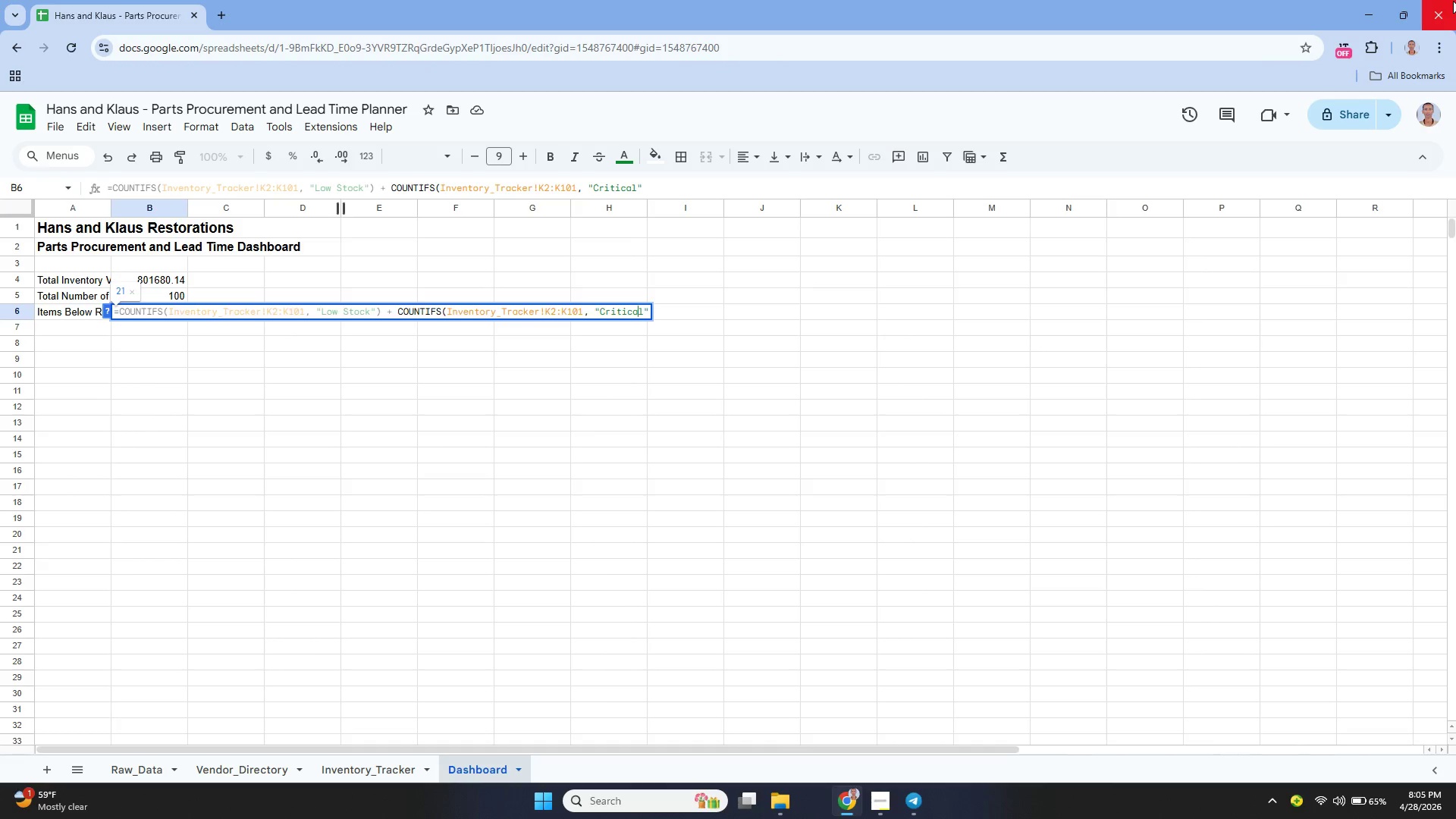 
key(ArrowRight)
 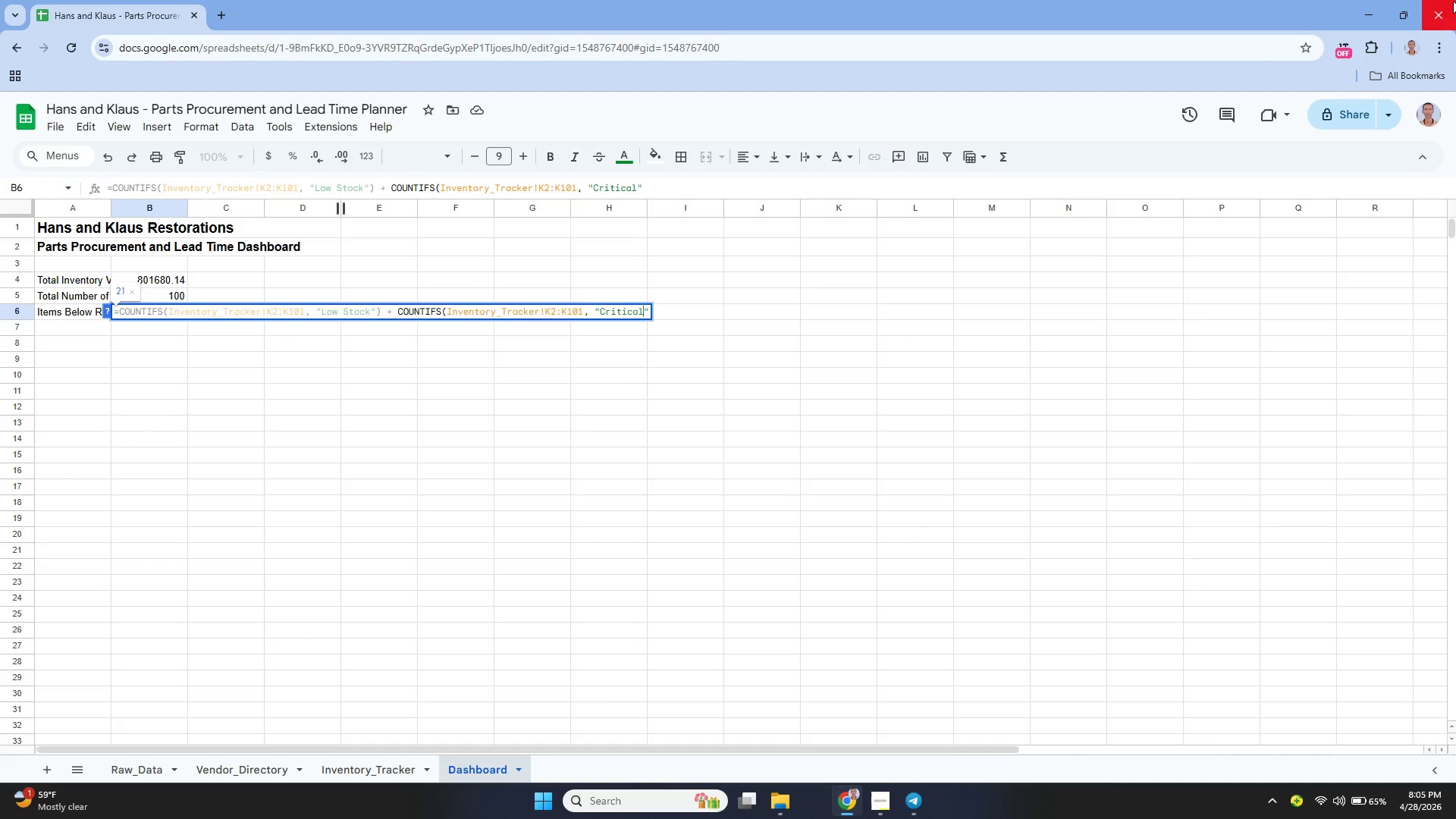 
type( Order)
 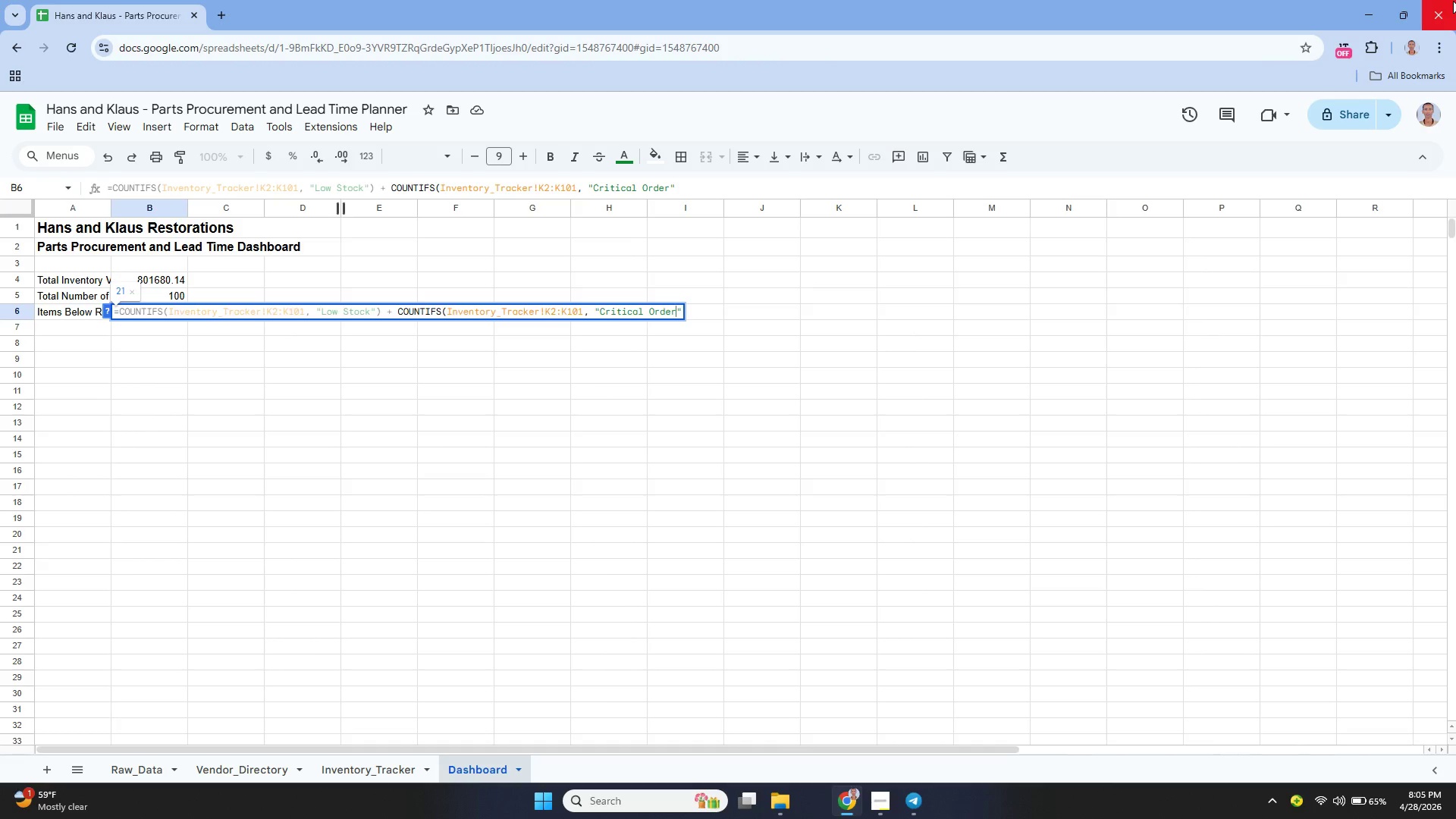 
key(ArrowRight)
 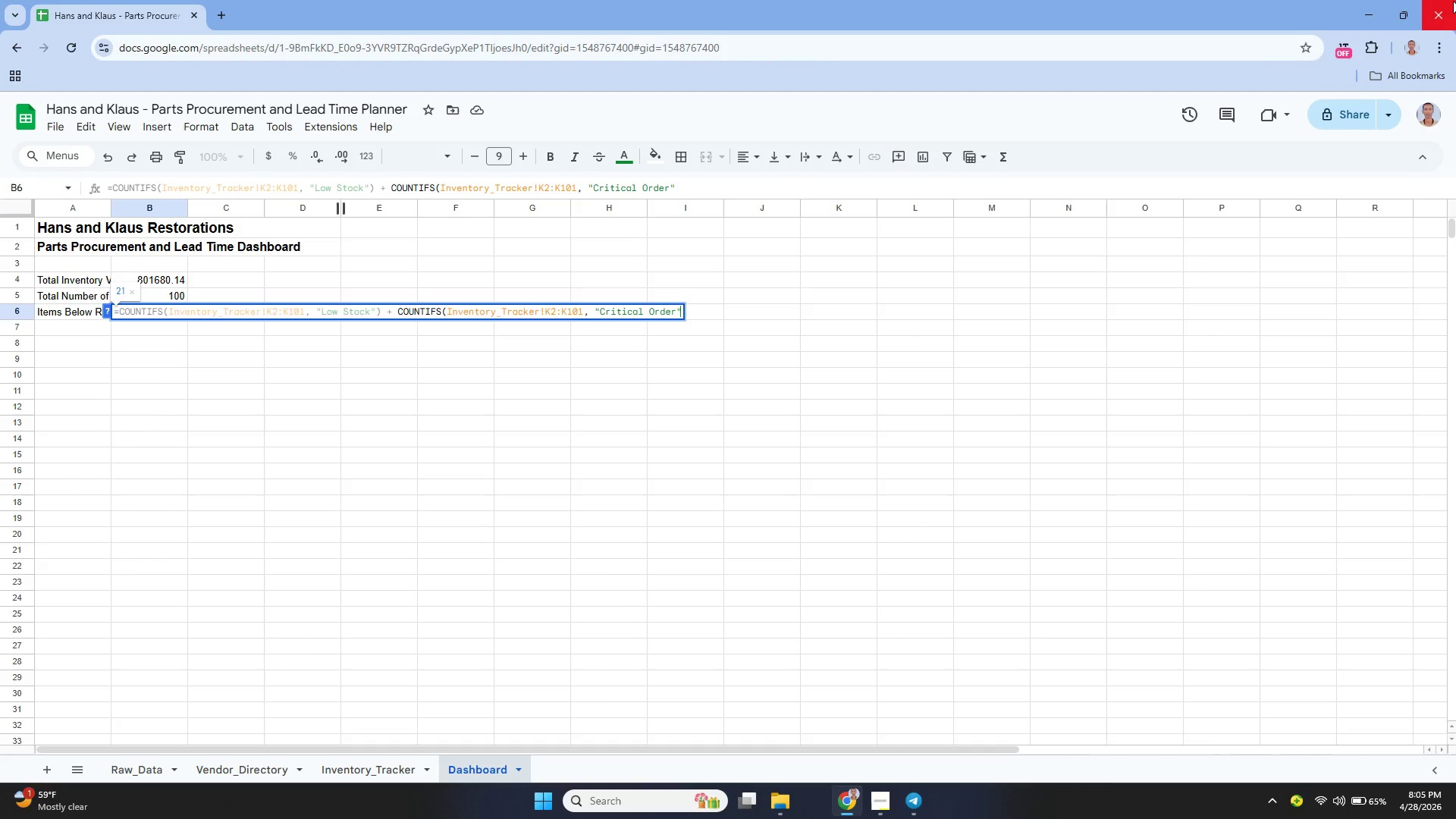 
key(Shift+0)
 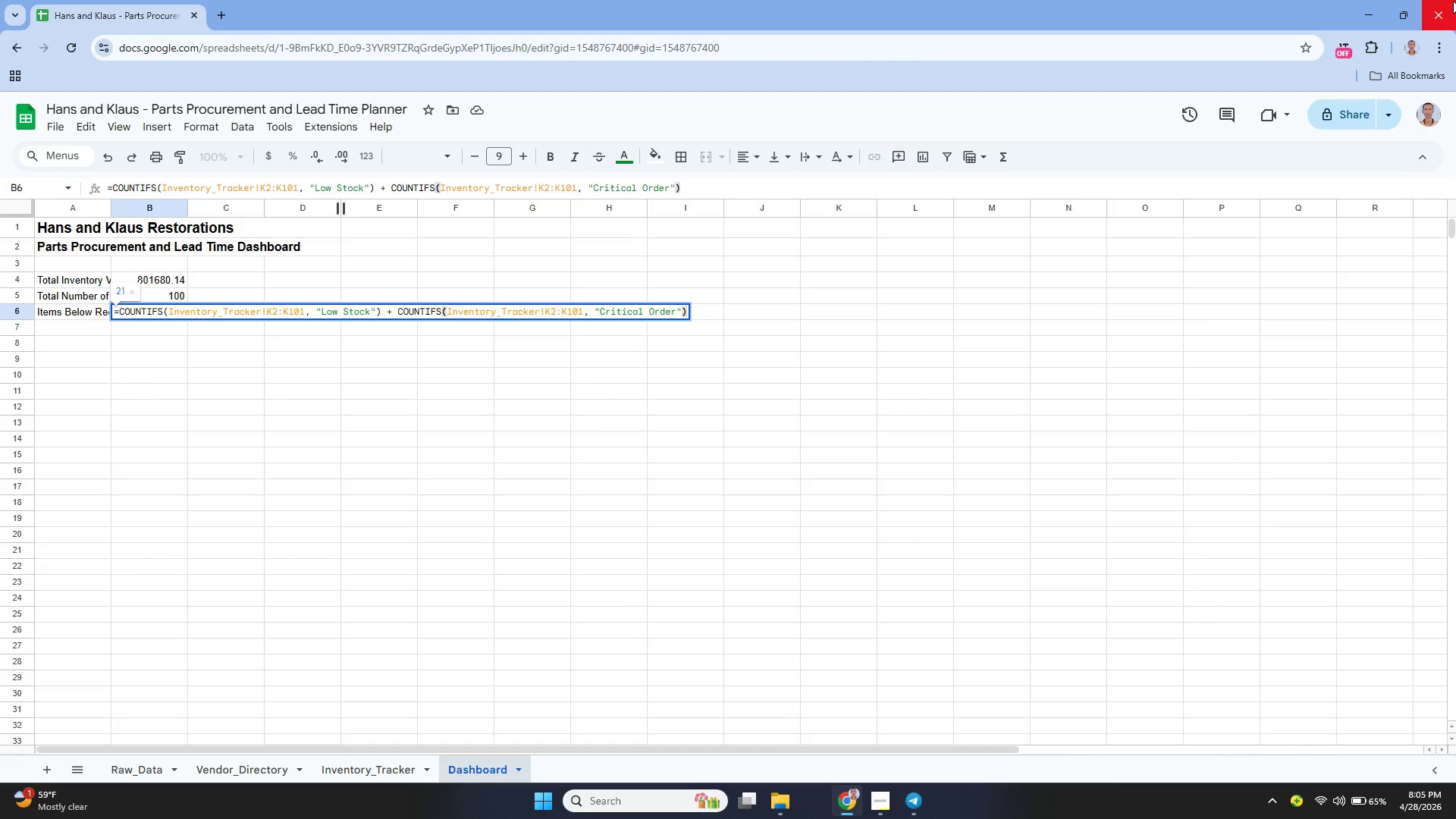 
key(Enter)
 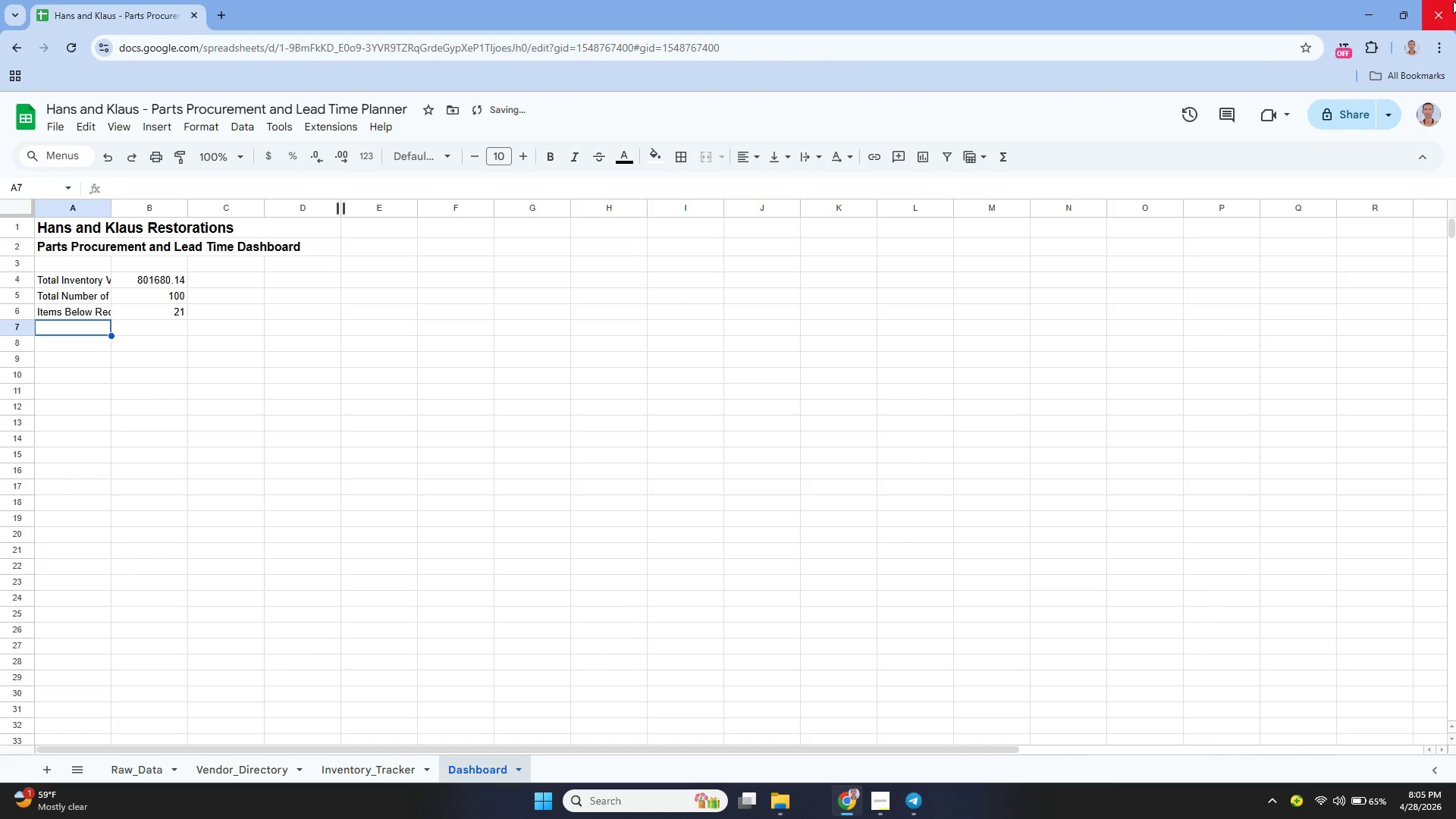 
key(Enter)
 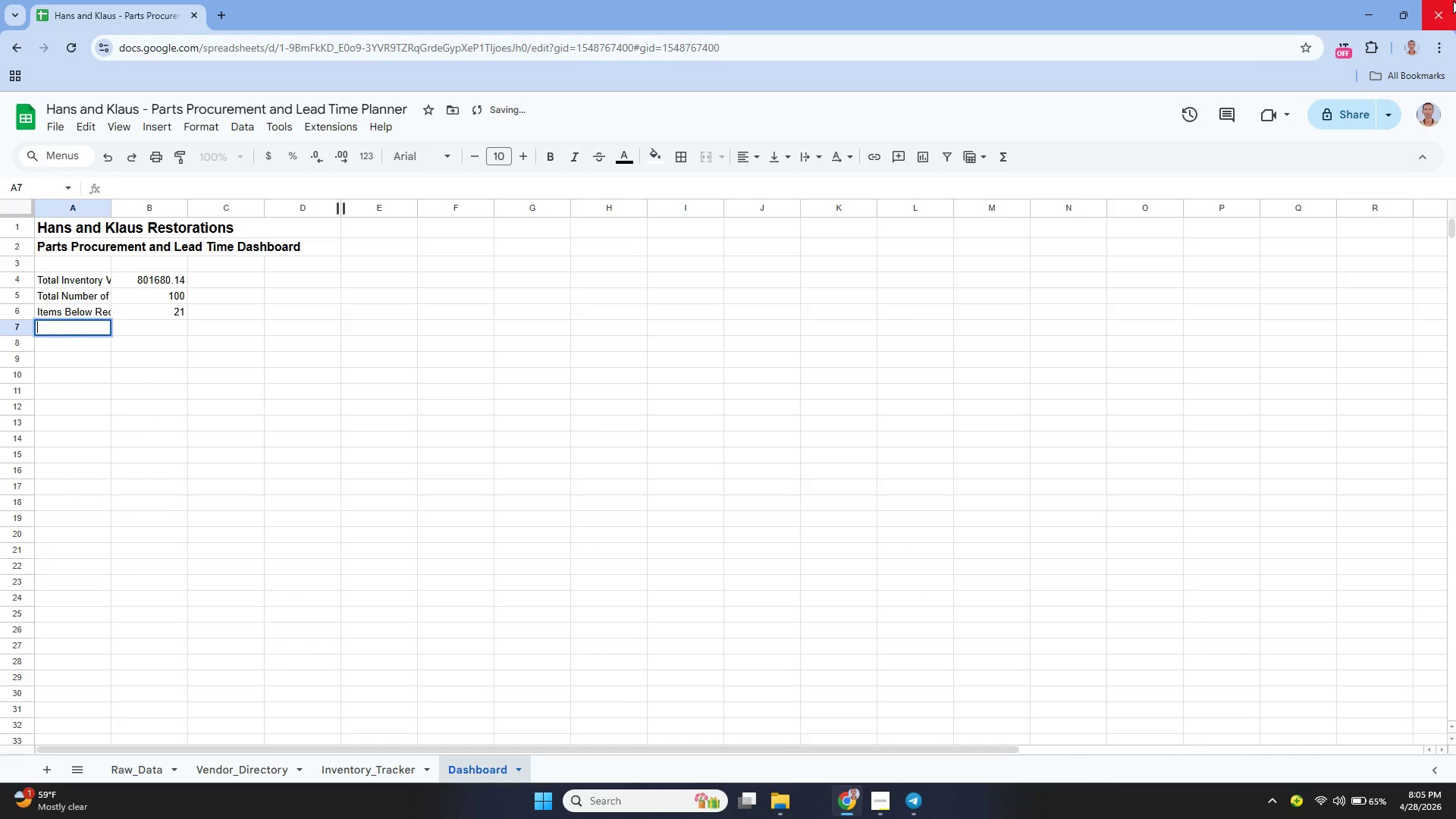 
type(% Inventiry)
key(Backspace)
key(Backspace)
type(ory )
key(Backspace)
key(Backspace)
key(Backspace)
key(Backspace)
key(Backspace)
type(ory ar Risk)
 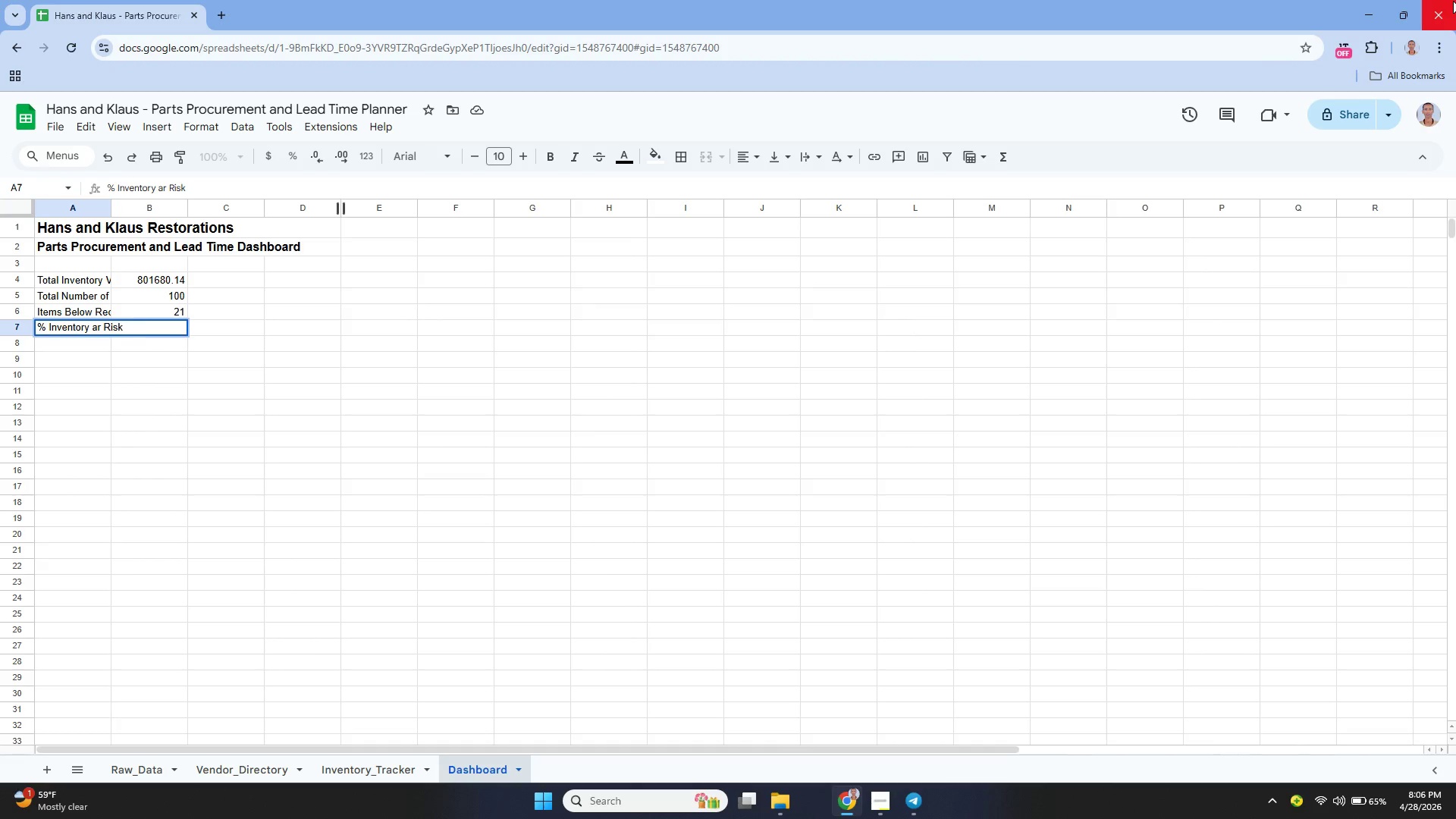 
key(Enter)
 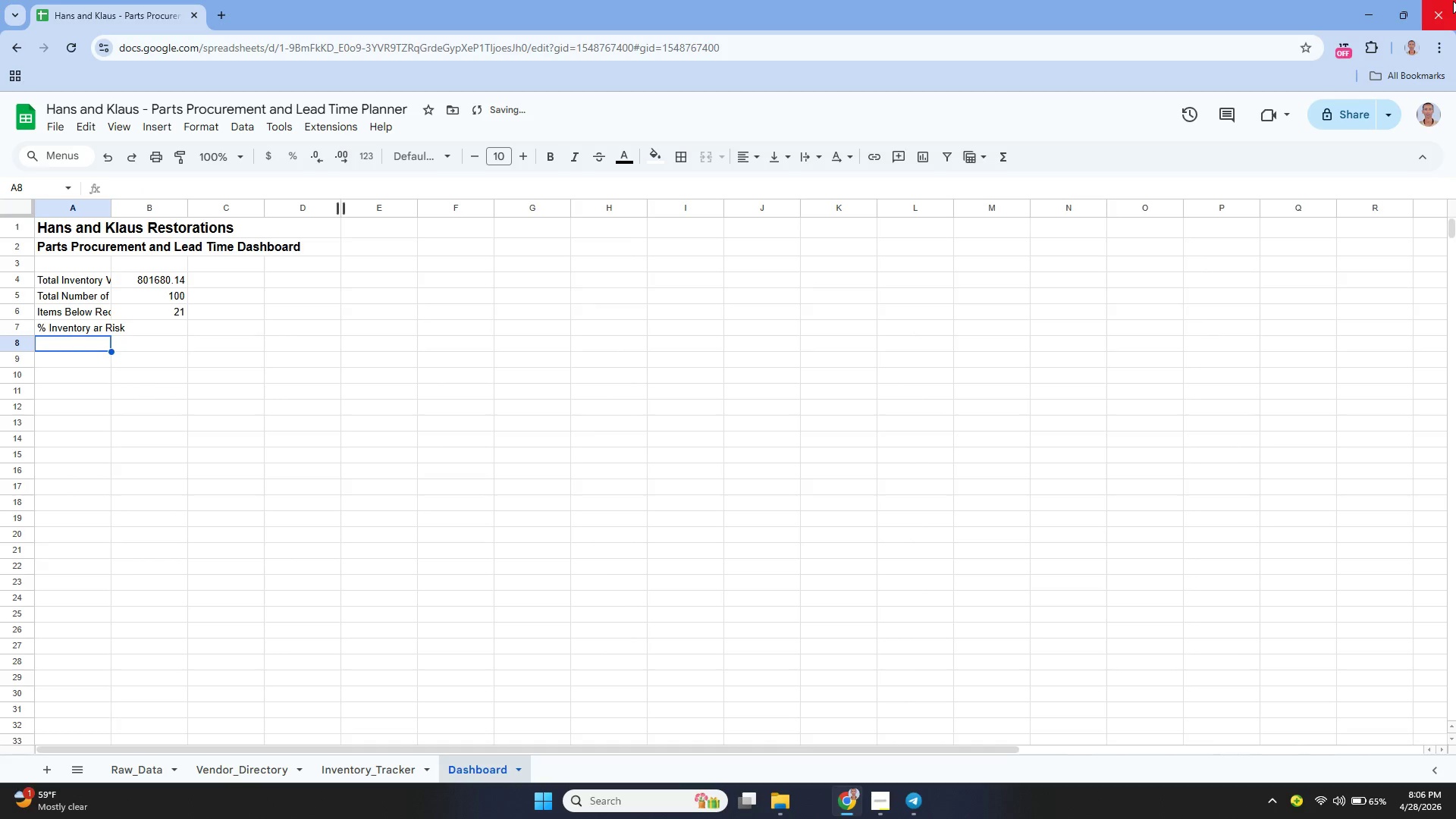 
key(ArrowUp)
 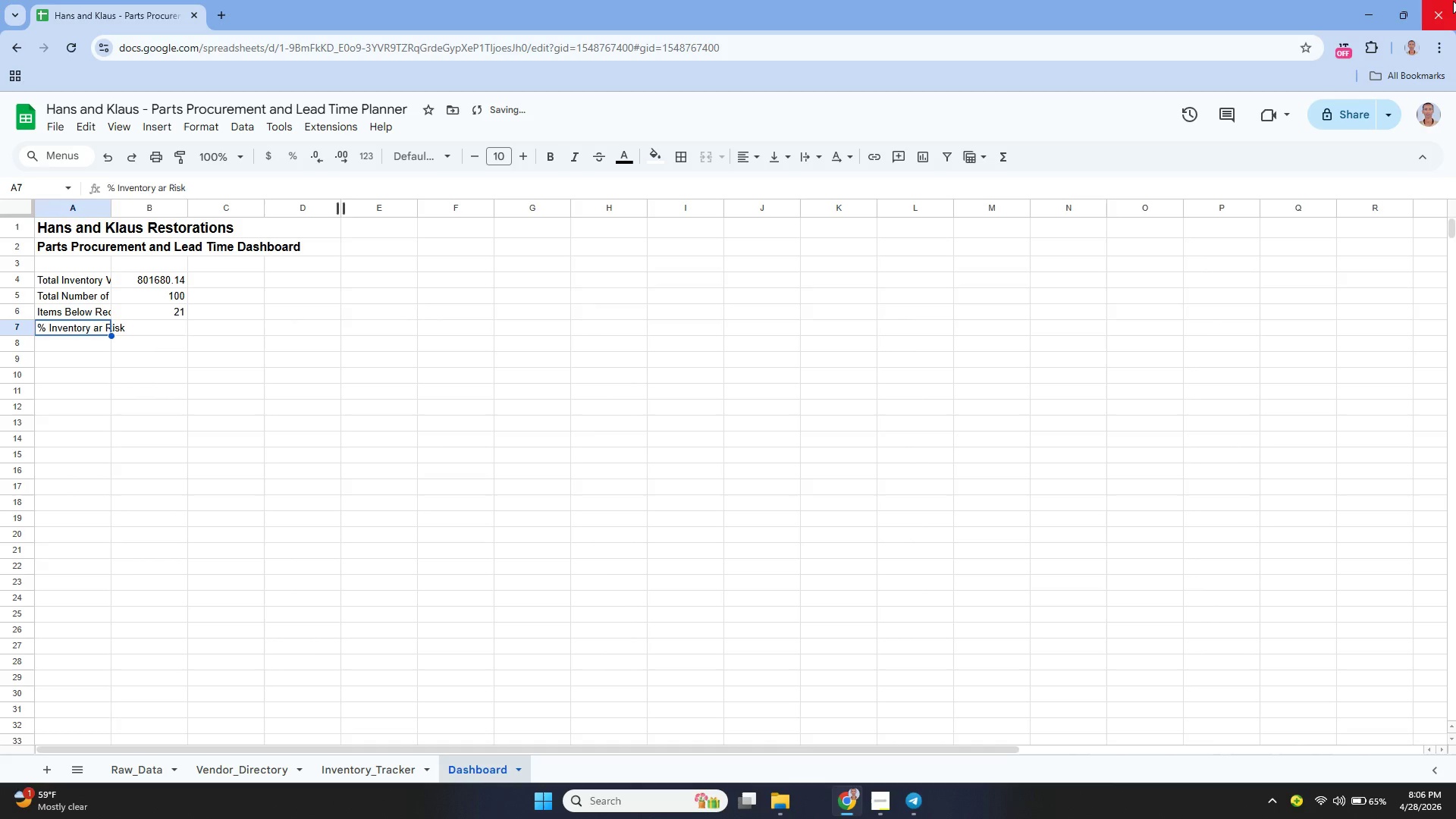 
key(ArrowRight)
 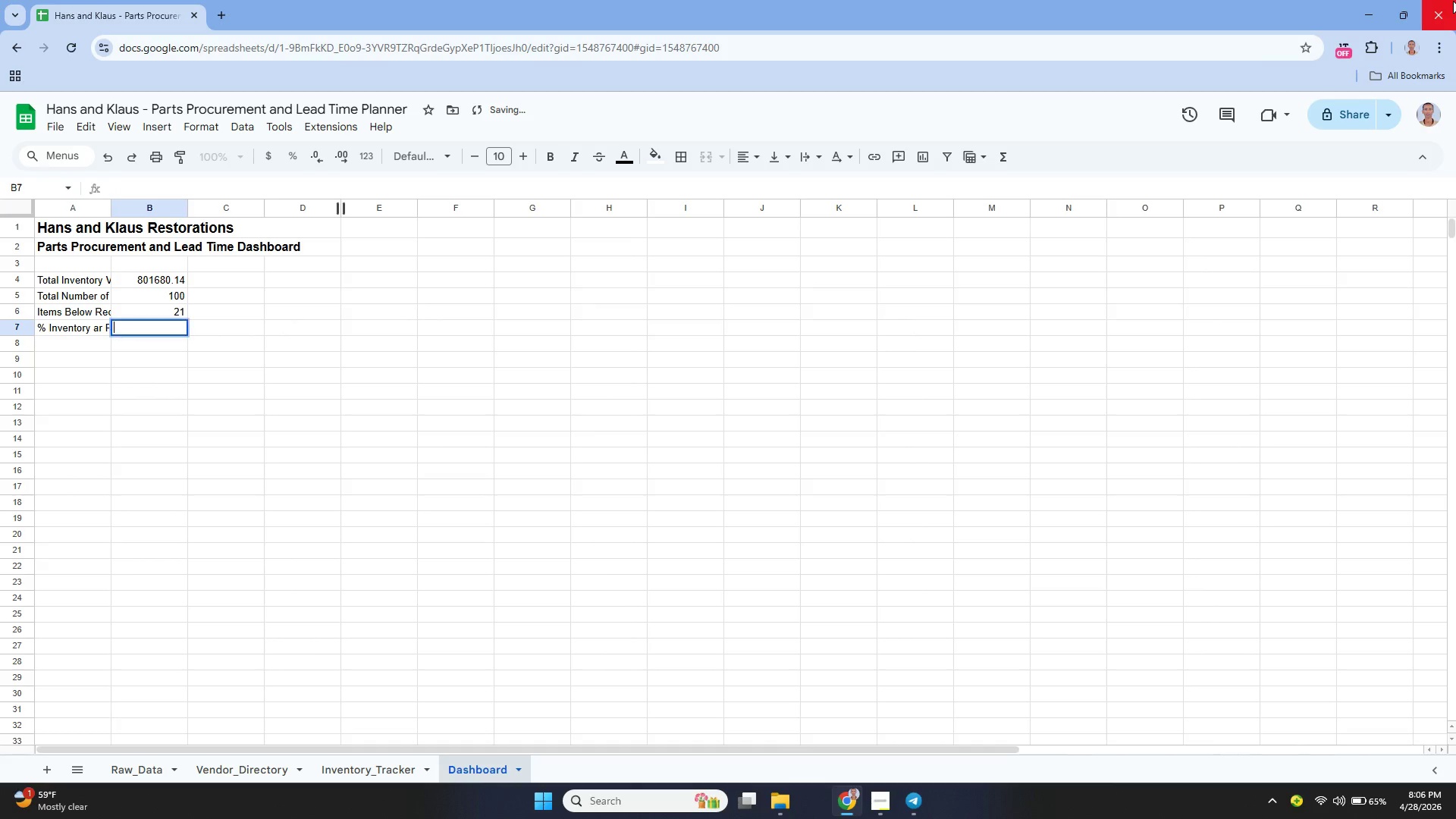 
key(Enter)
 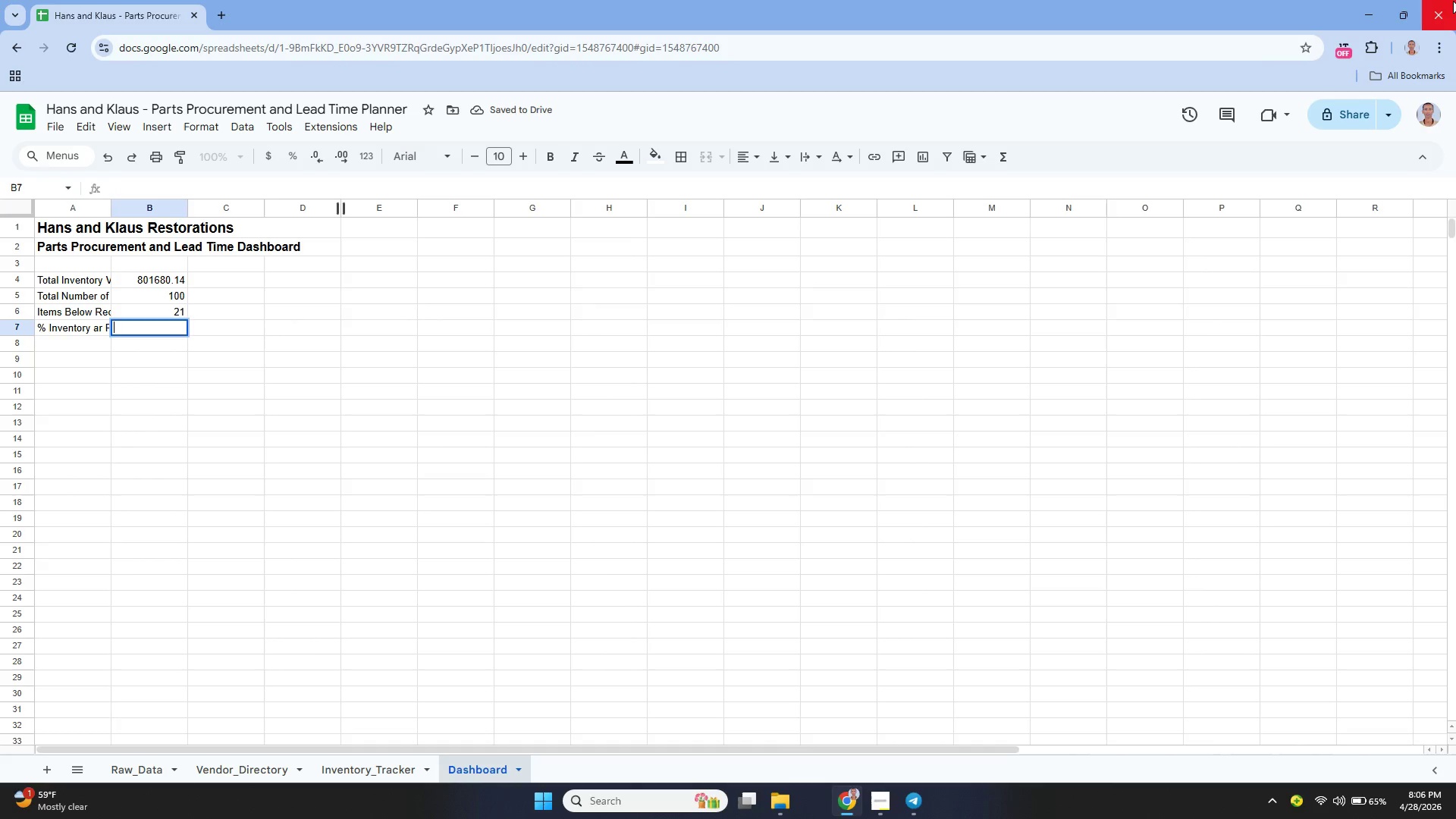 
type(=IFERR)
 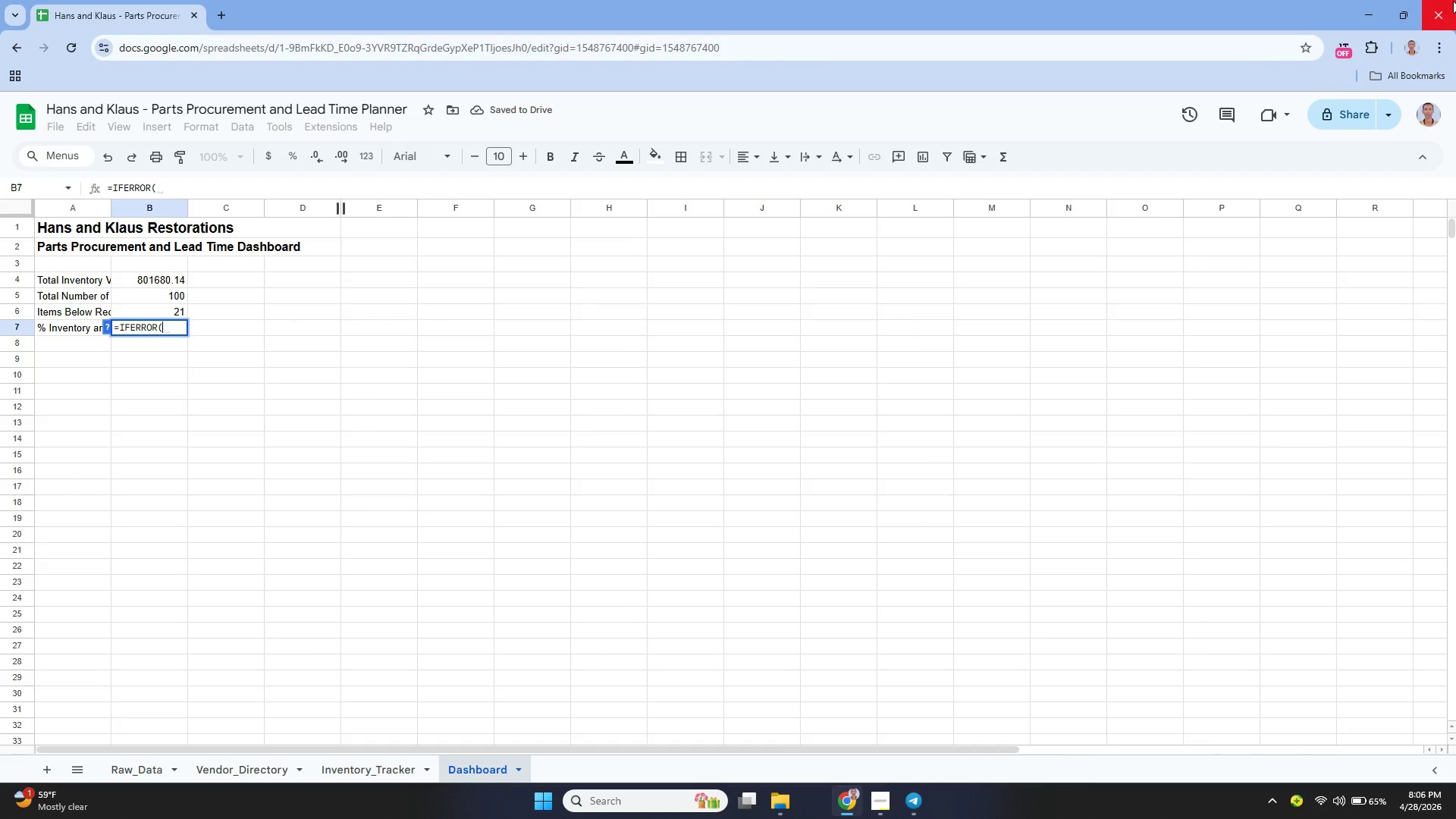 
 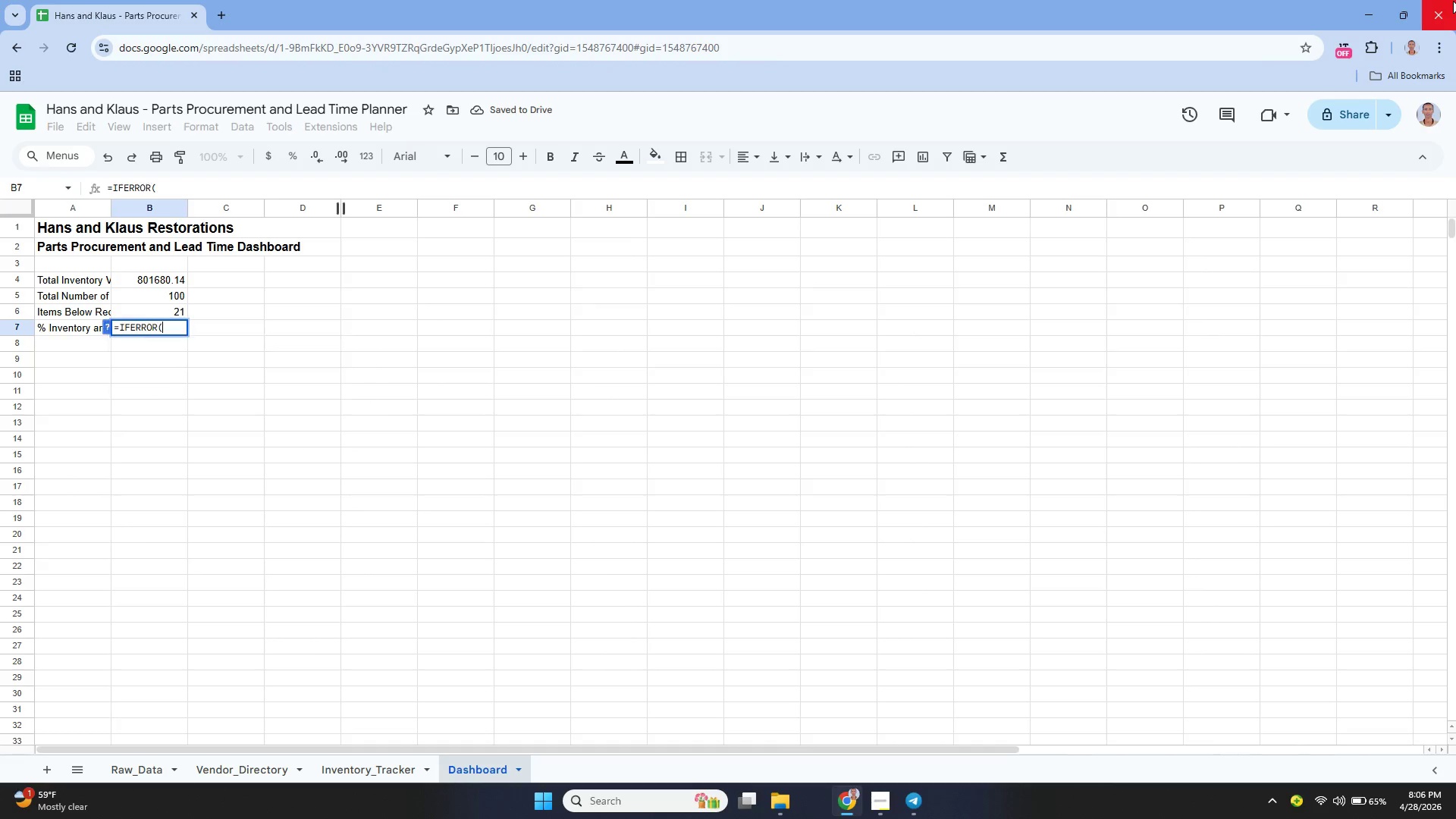 
key(Enter)
 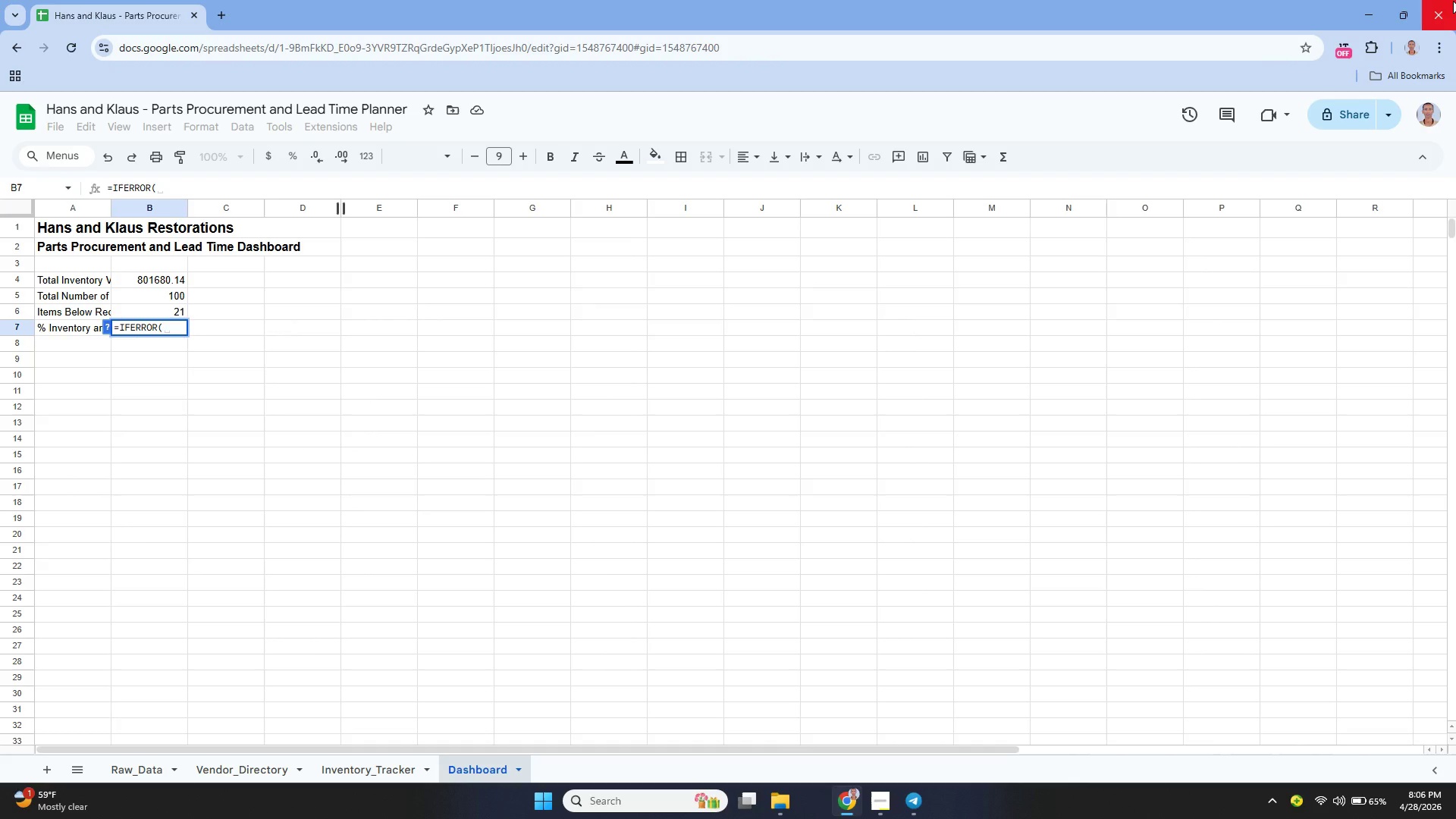 
type(A^)
key(Backspace)
type(6 / A5, 0))
 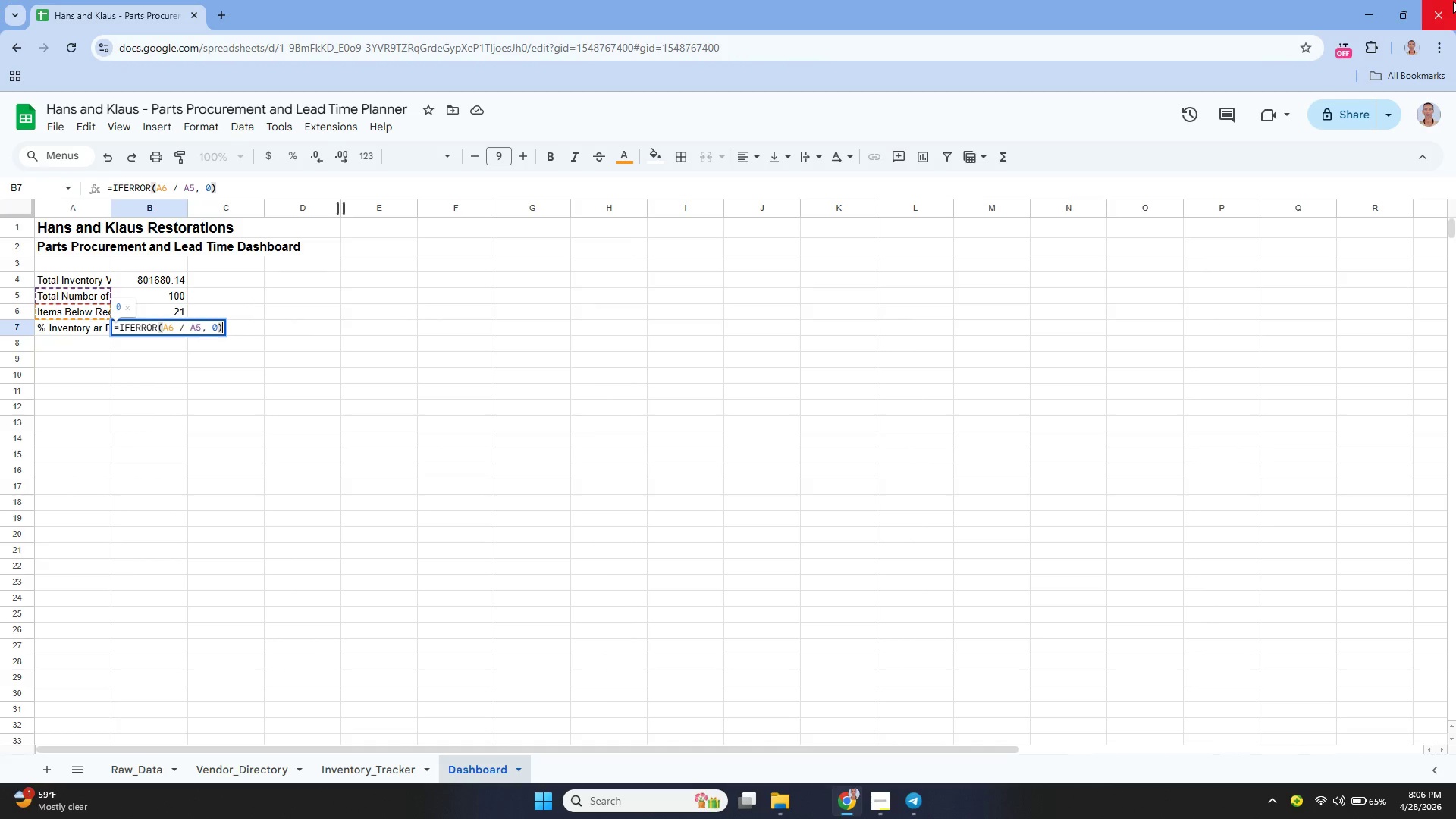 
key(Enter)
 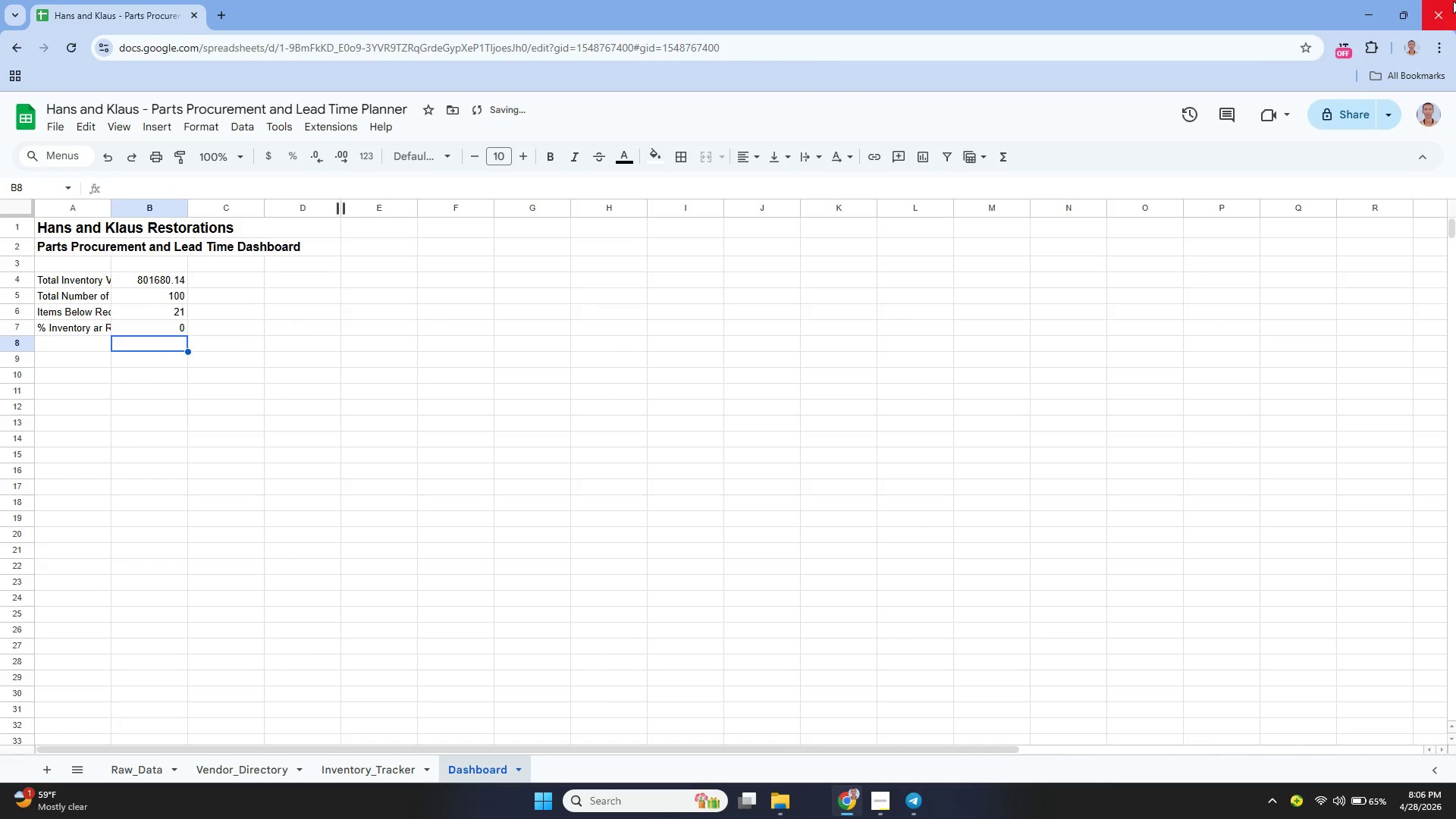 
key(ArrowUp)
 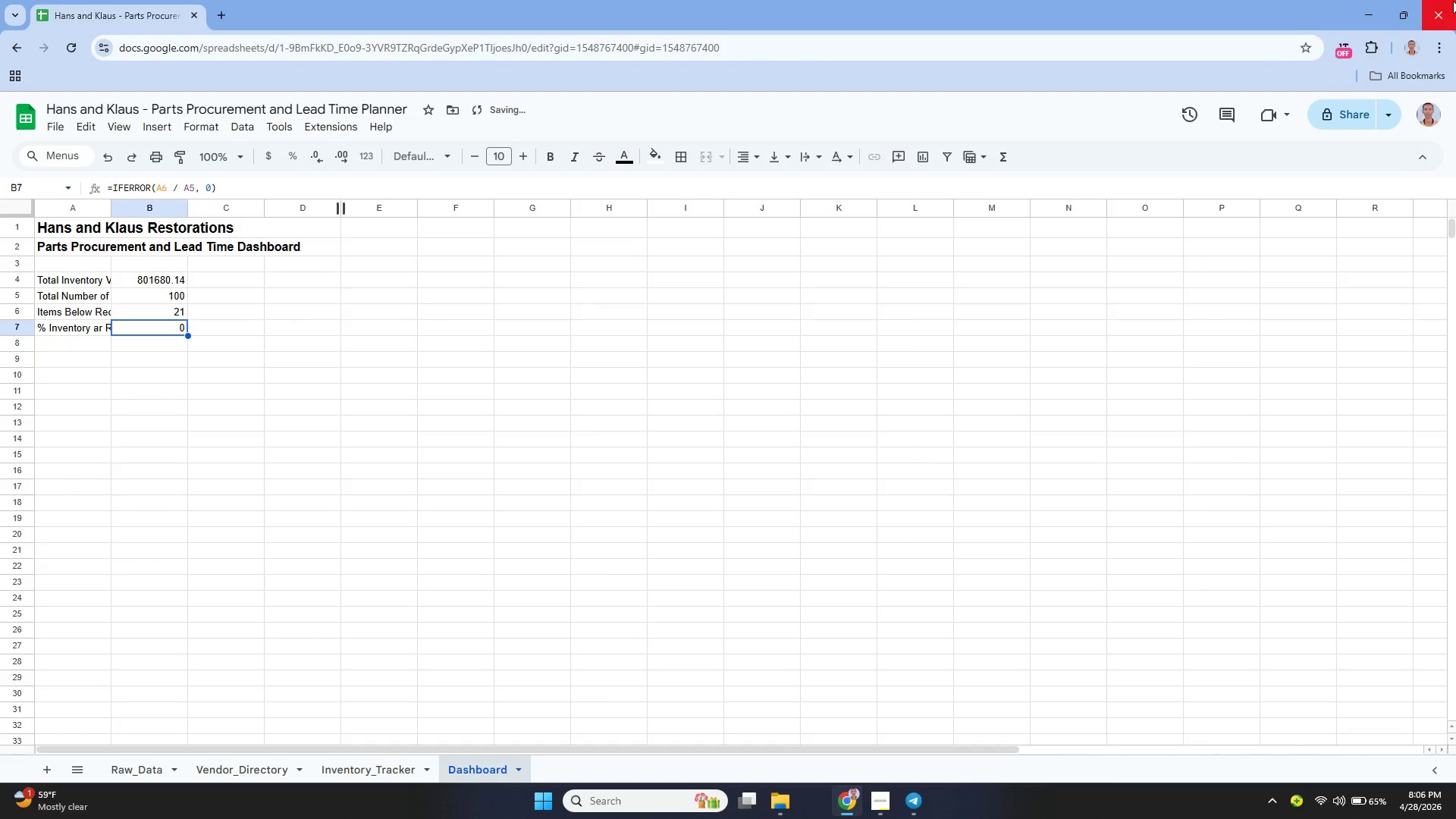 
key(ArrowLeft)
 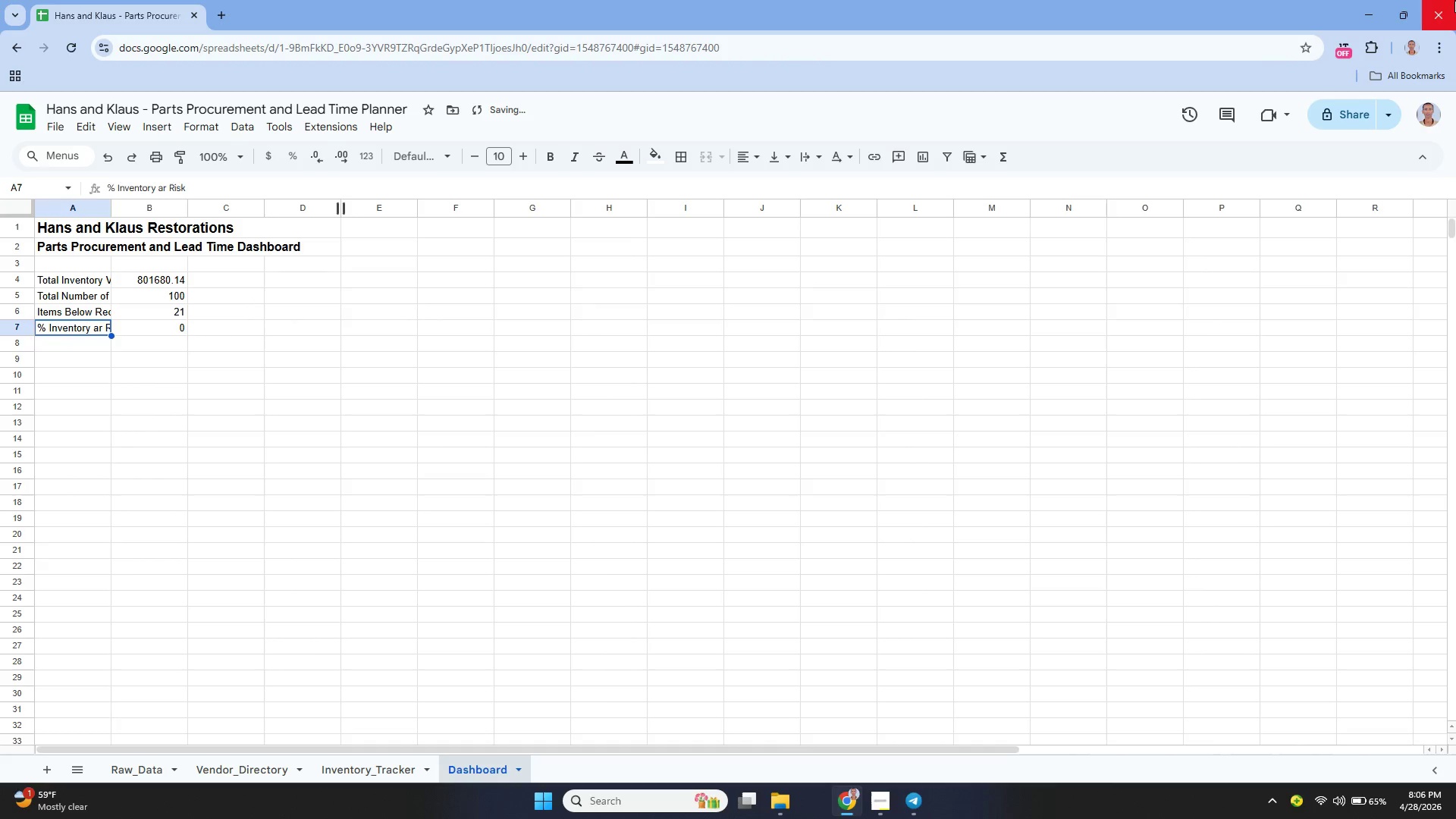 
key(ArrowRight)
 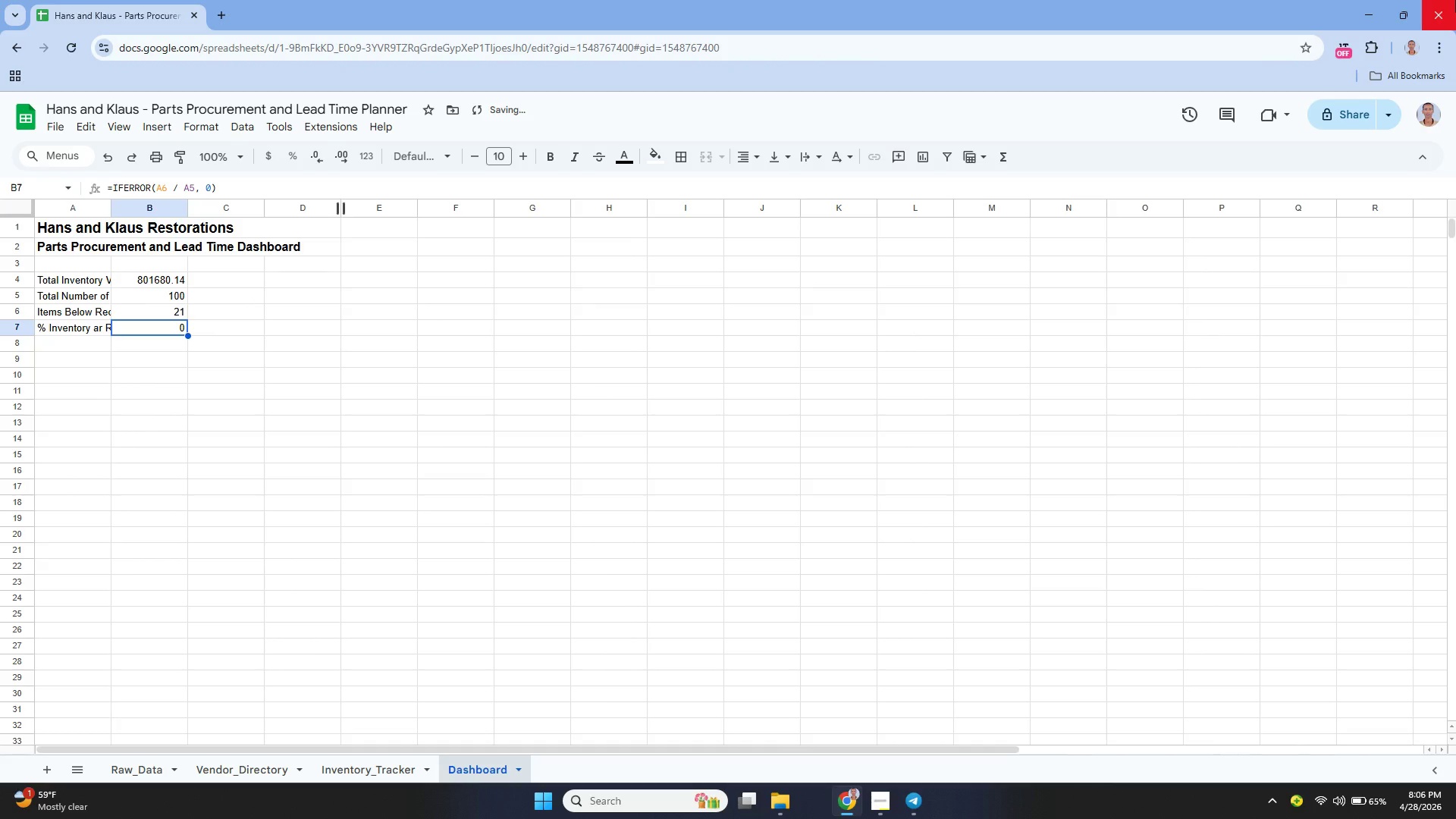 
key(Enter)